 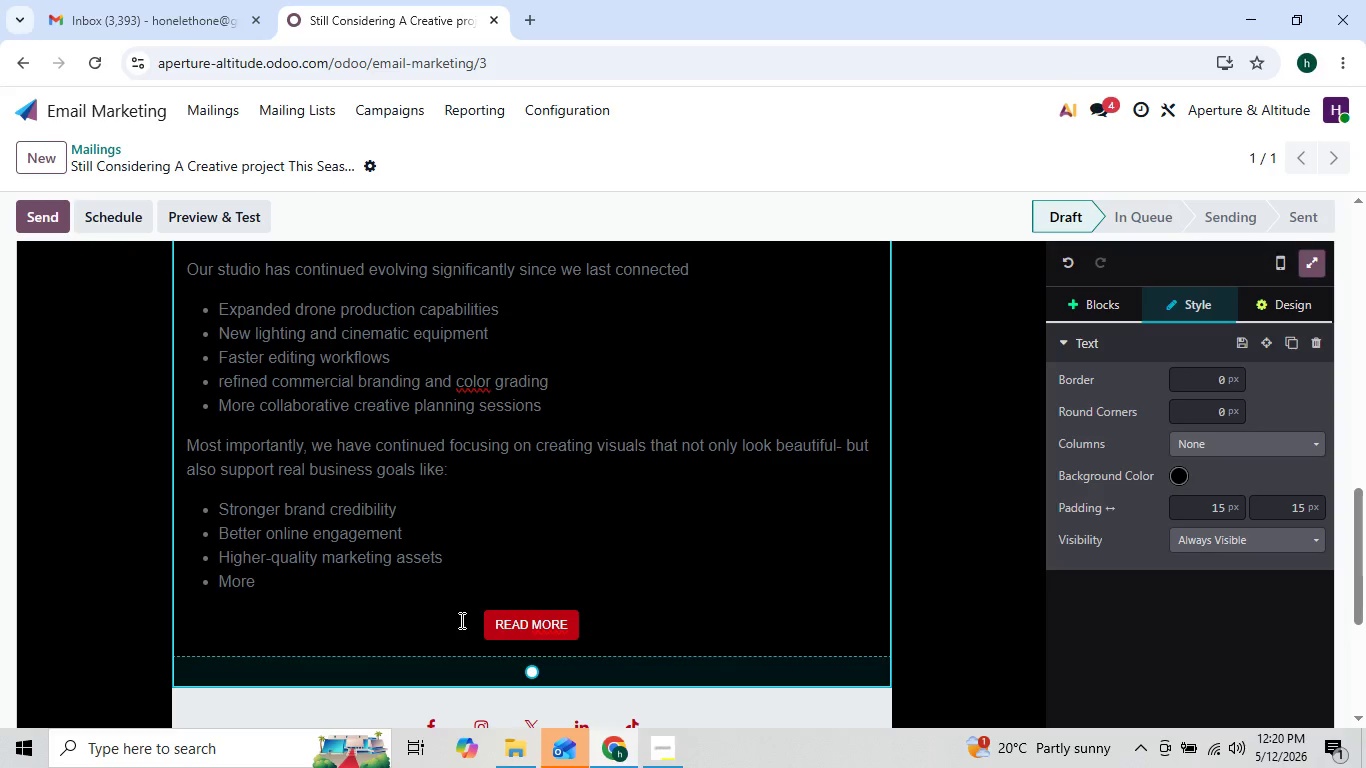 
hold_key(key=ShiftLeft, duration=0.47)
 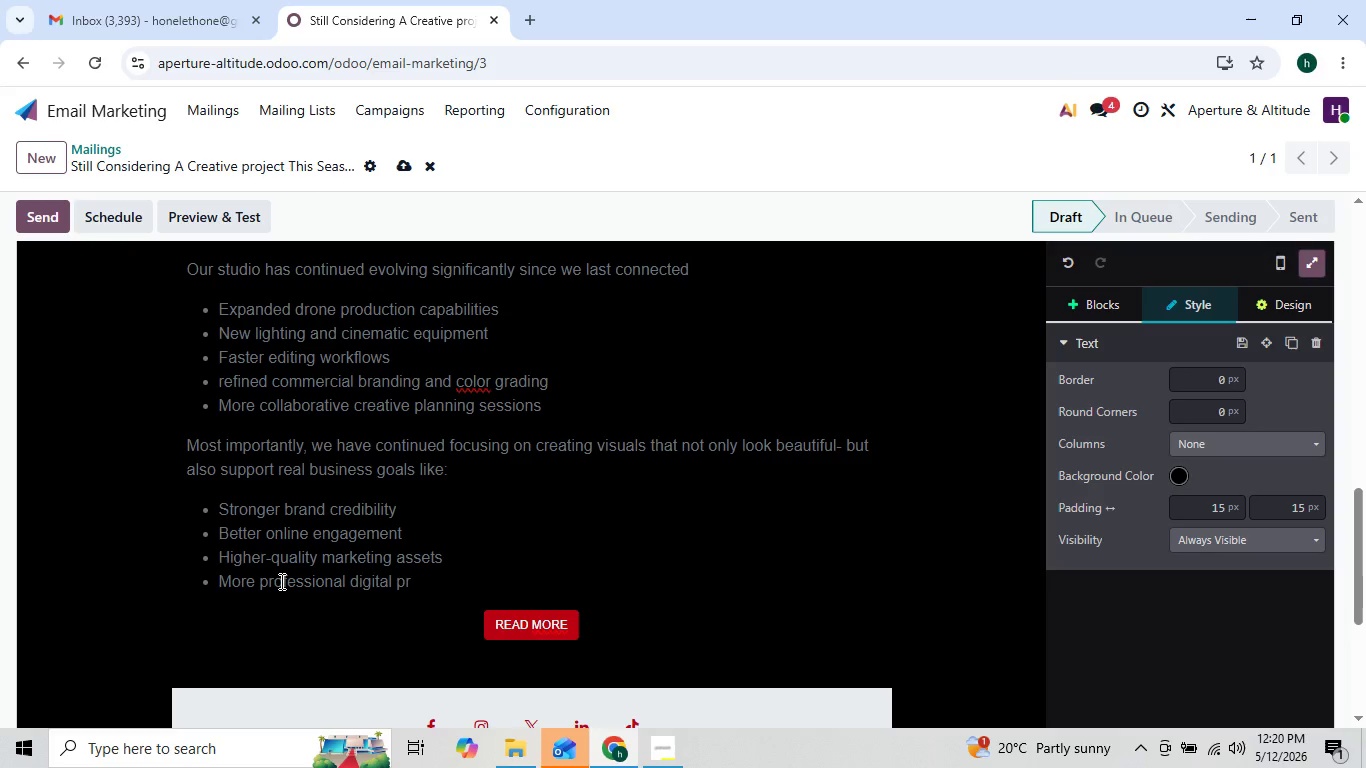 
wait(18.7)
 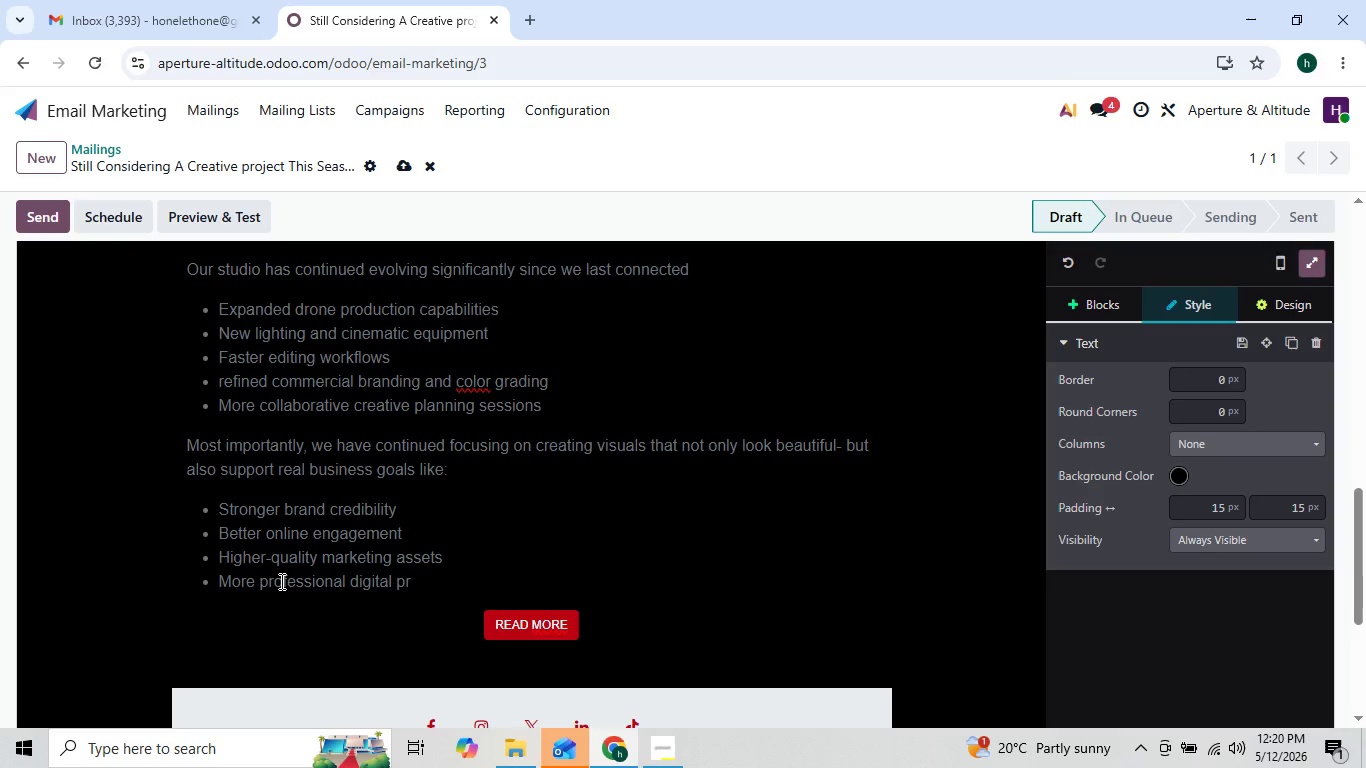 
key(Enter)
 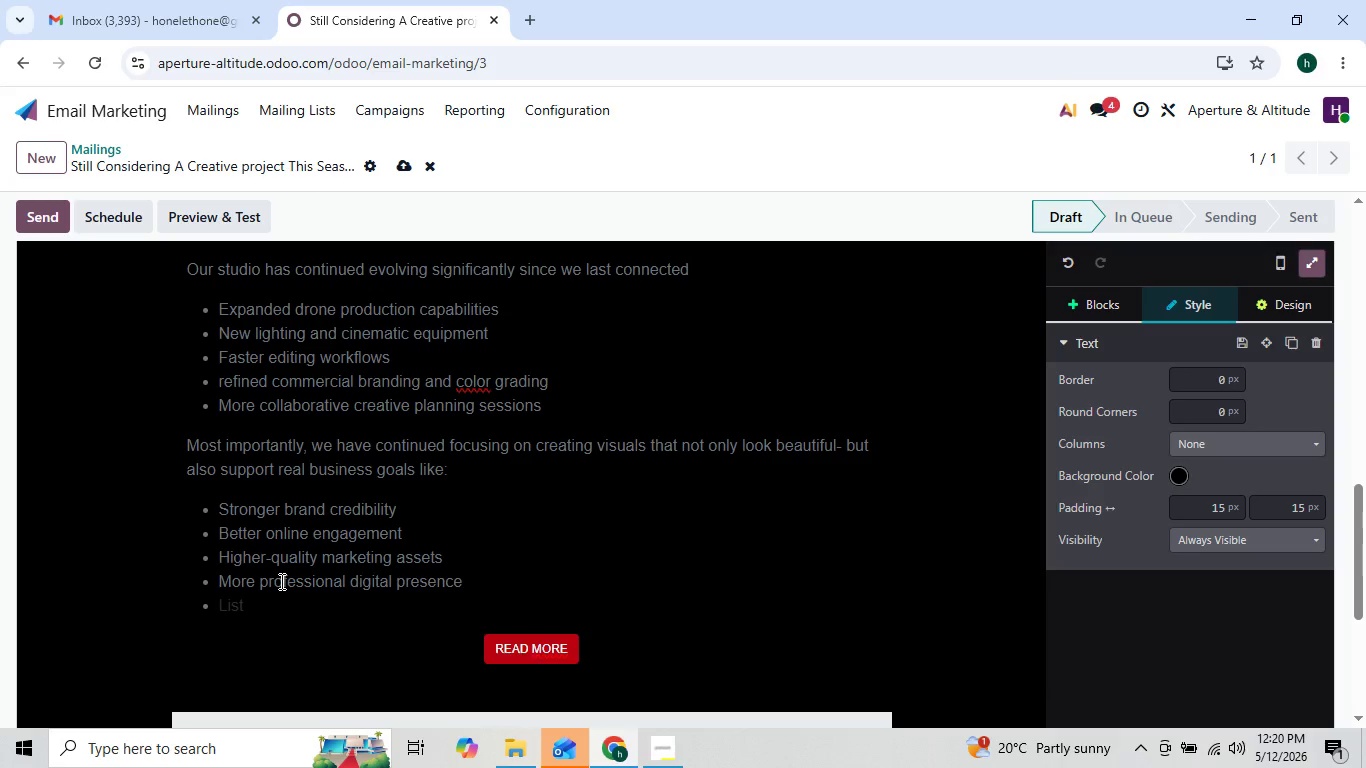 
type(Increased audience trust)
 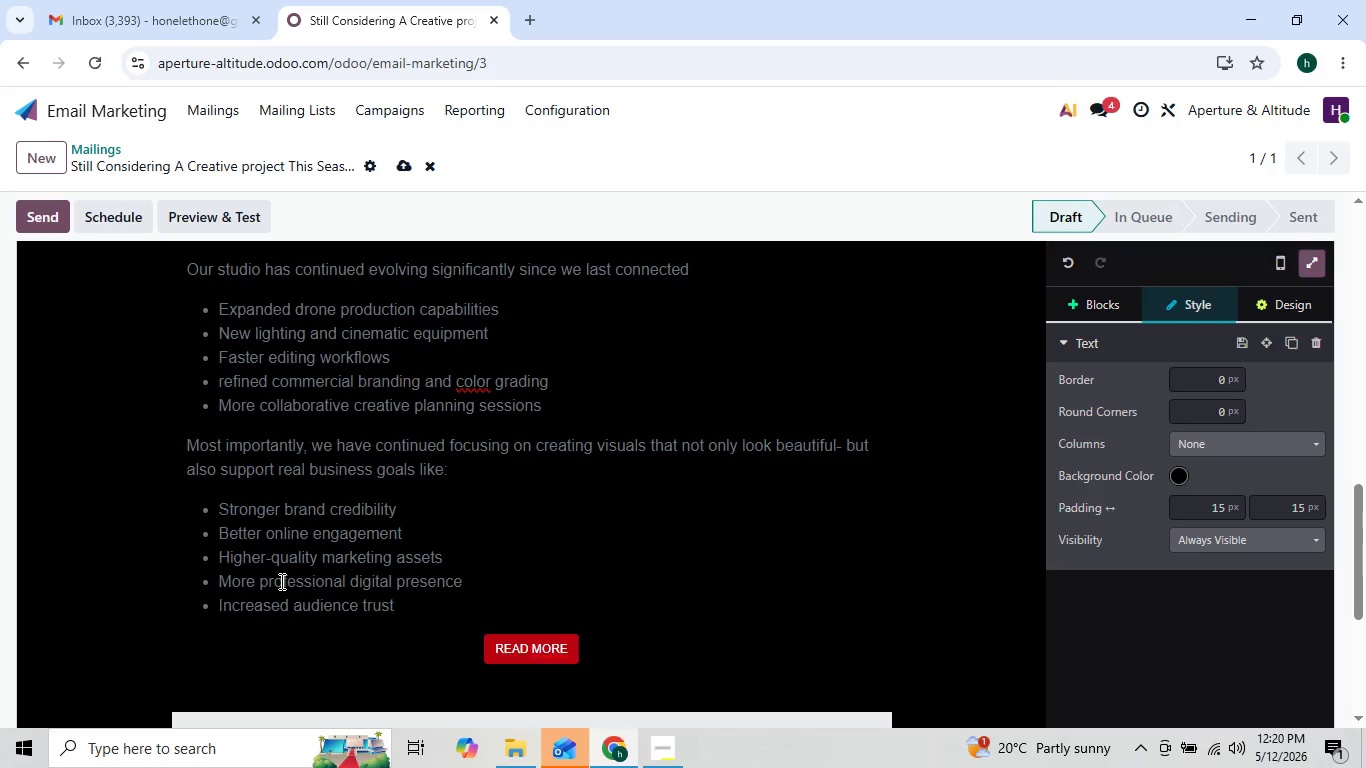 
key(Enter)
 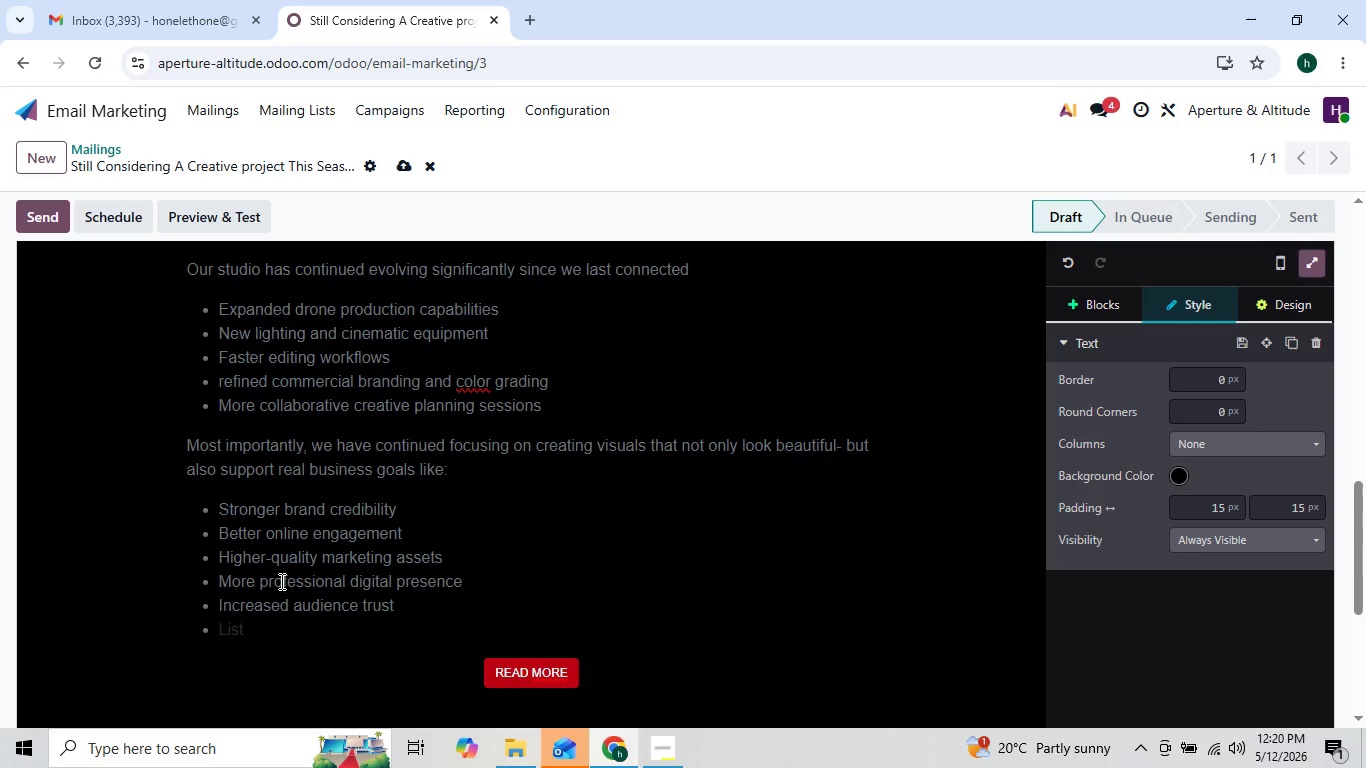 
key(Enter)
 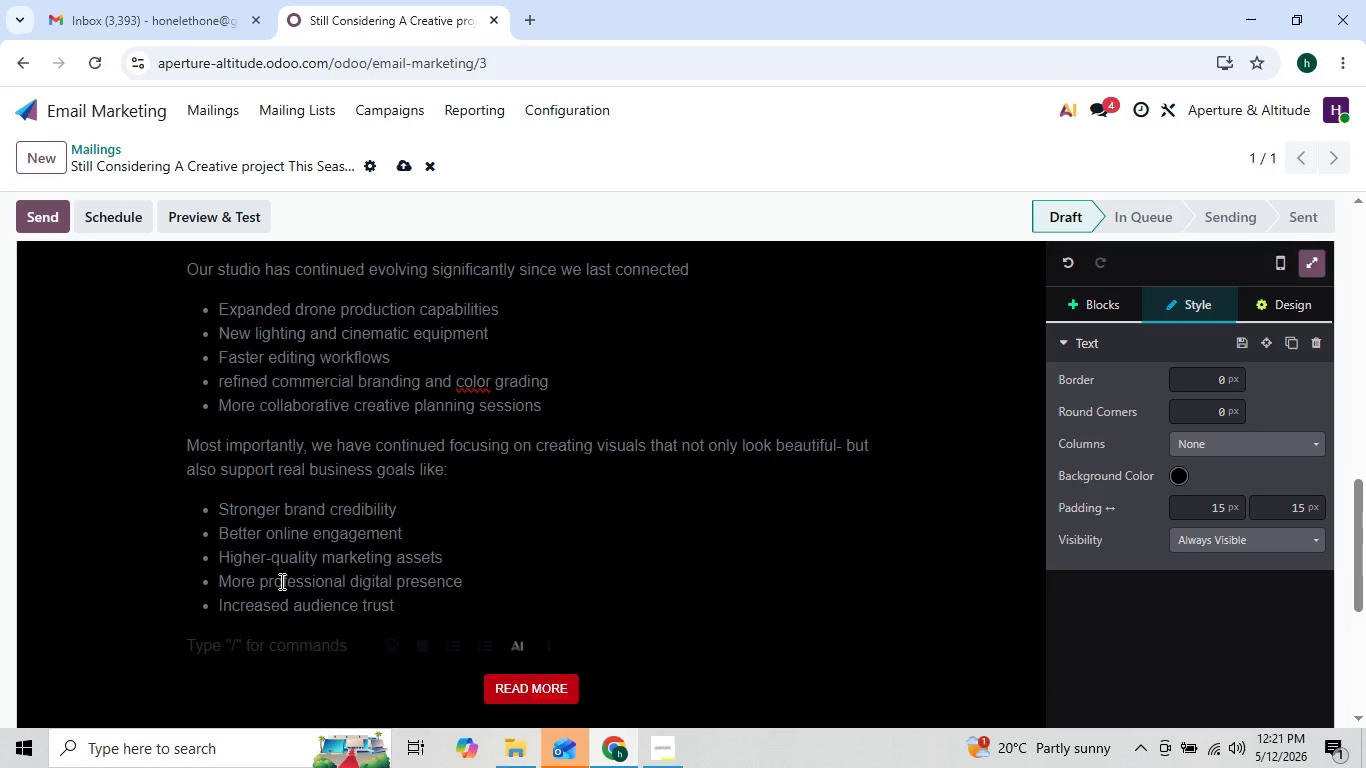 
type(Whether you're planning:)
 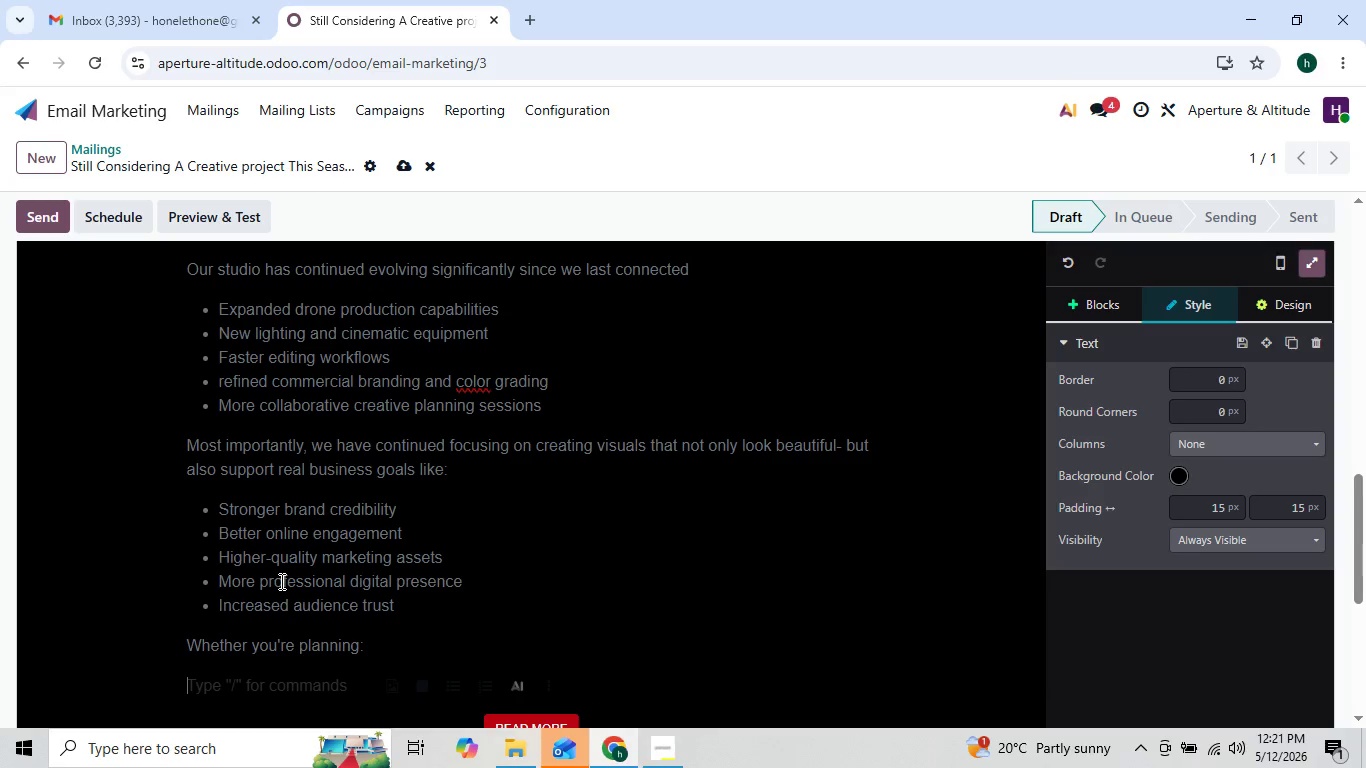 
 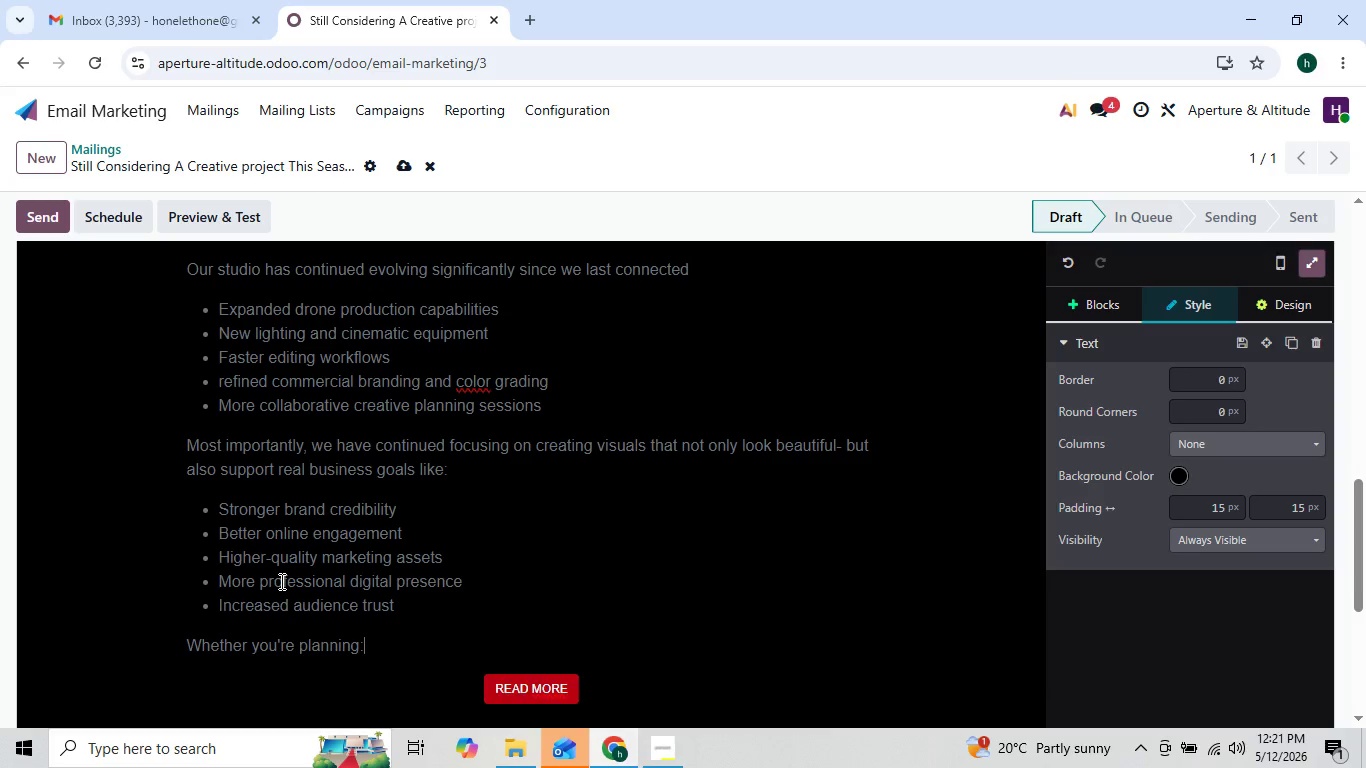 
key(Enter)
 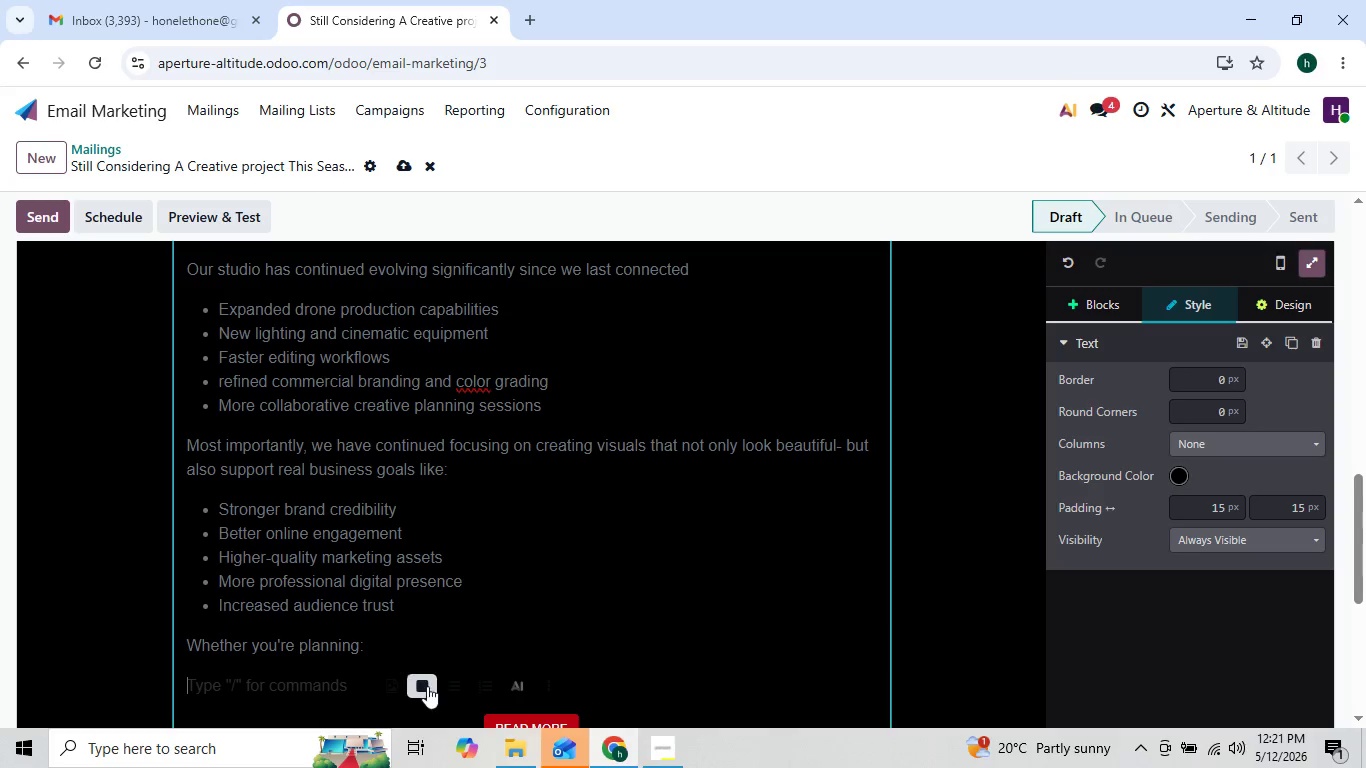 
left_click([461, 684])
 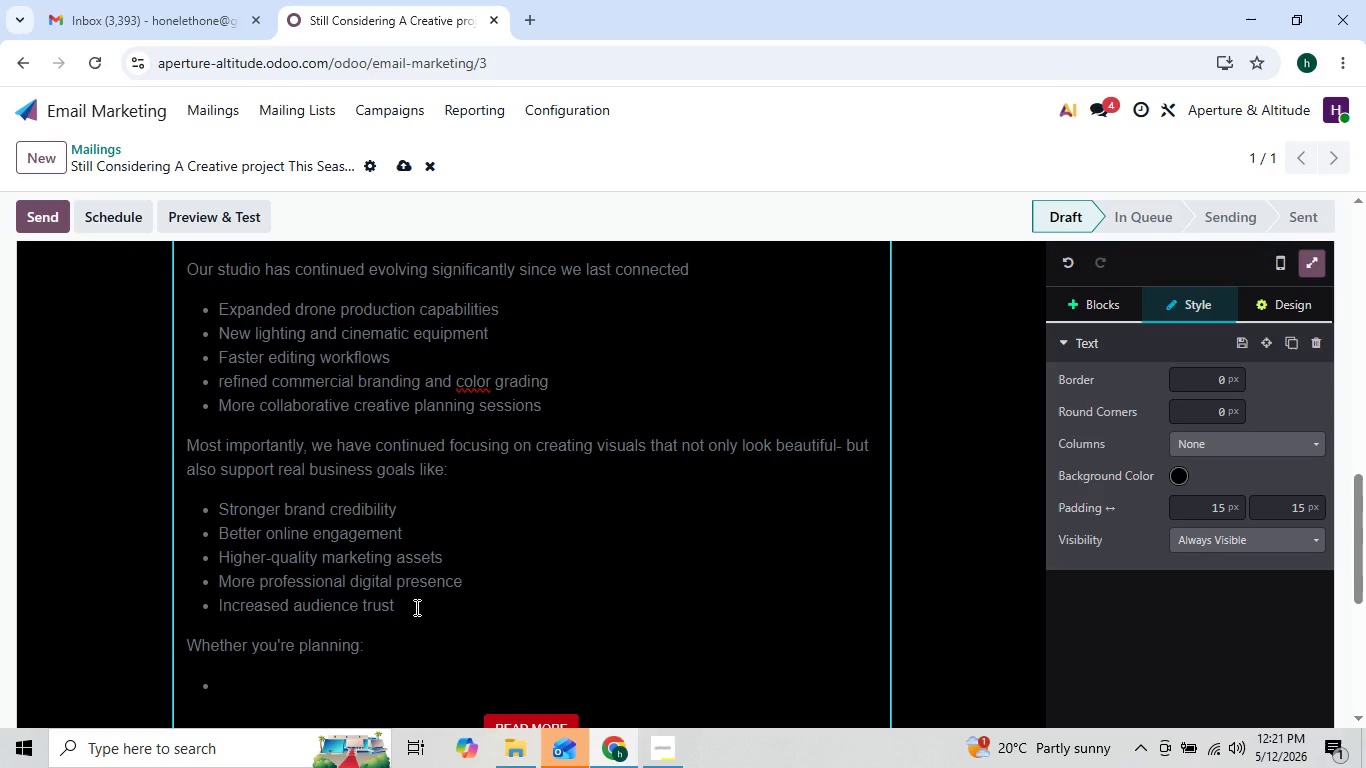 
type(A ne cam)
 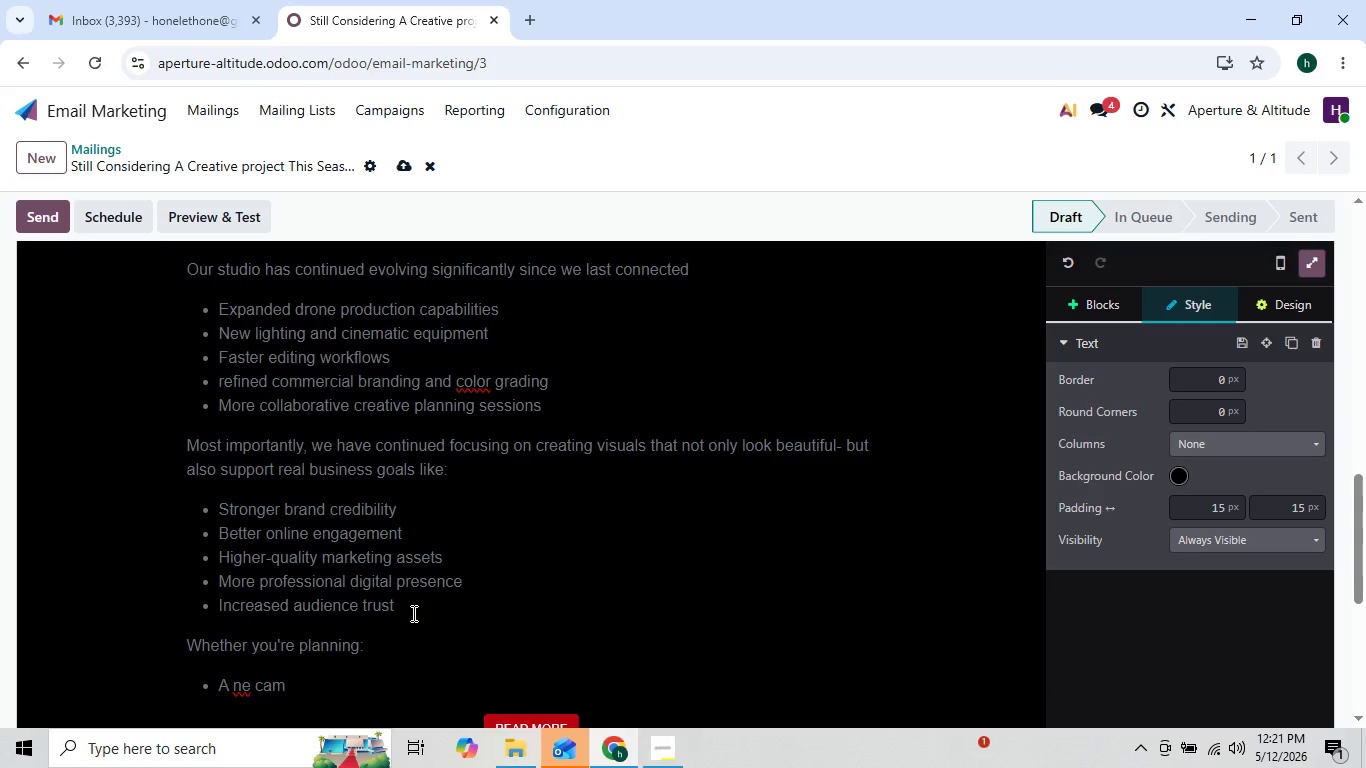 
key(ArrowLeft)
 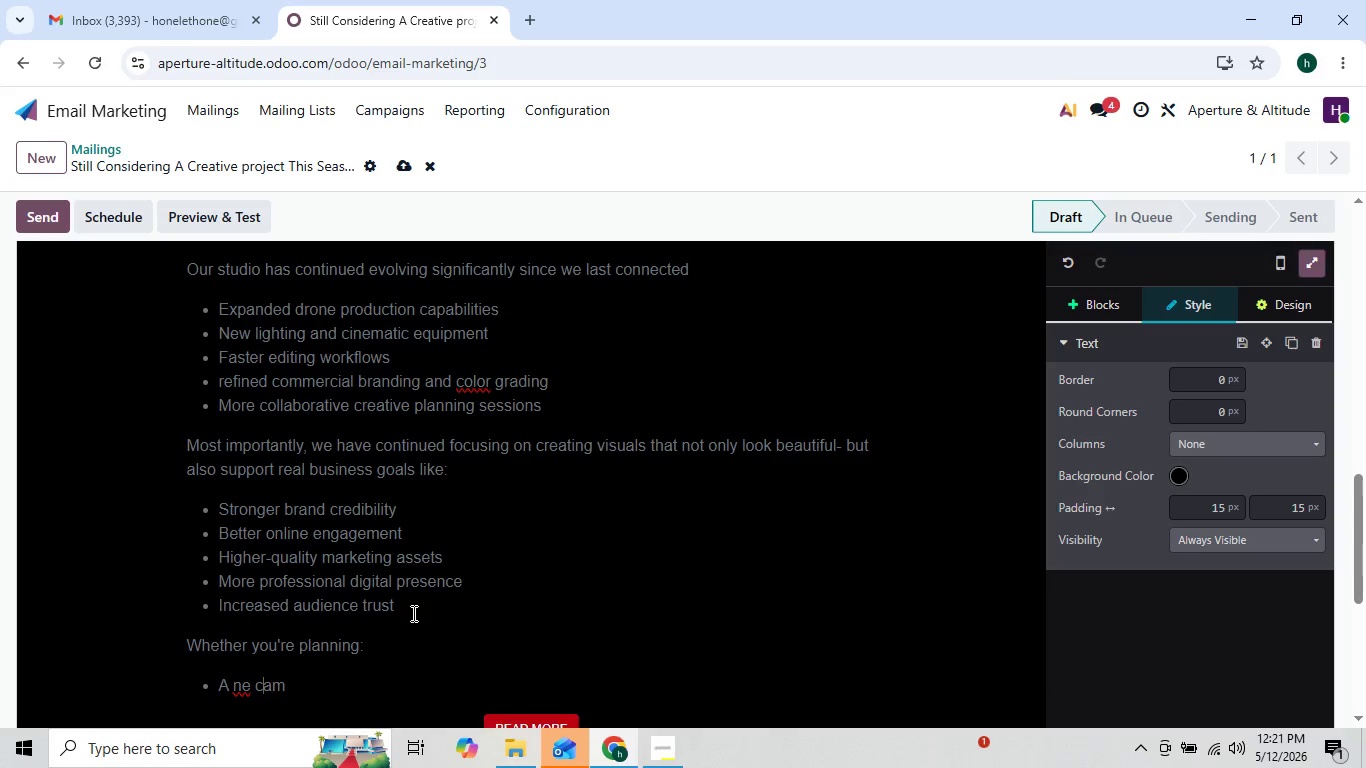 
key(ArrowLeft)
 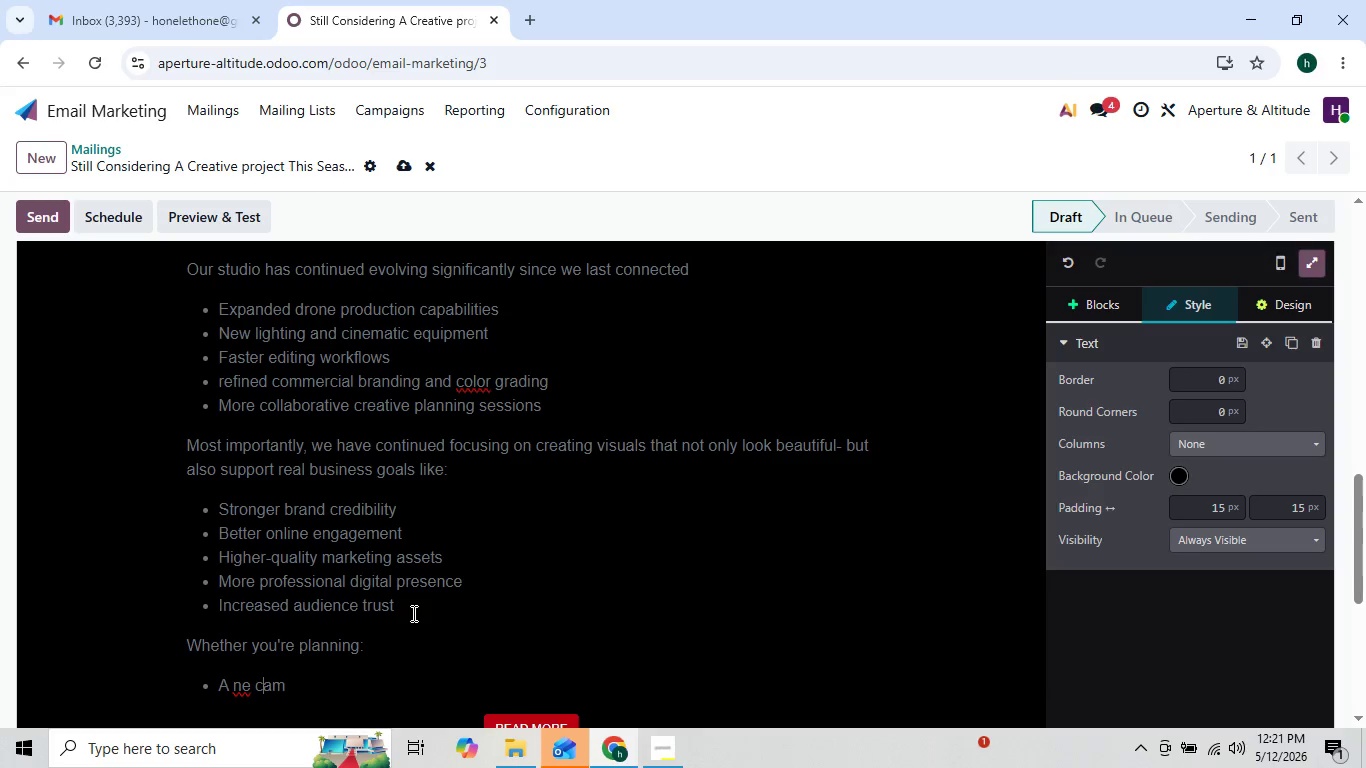 
key(ArrowLeft)
 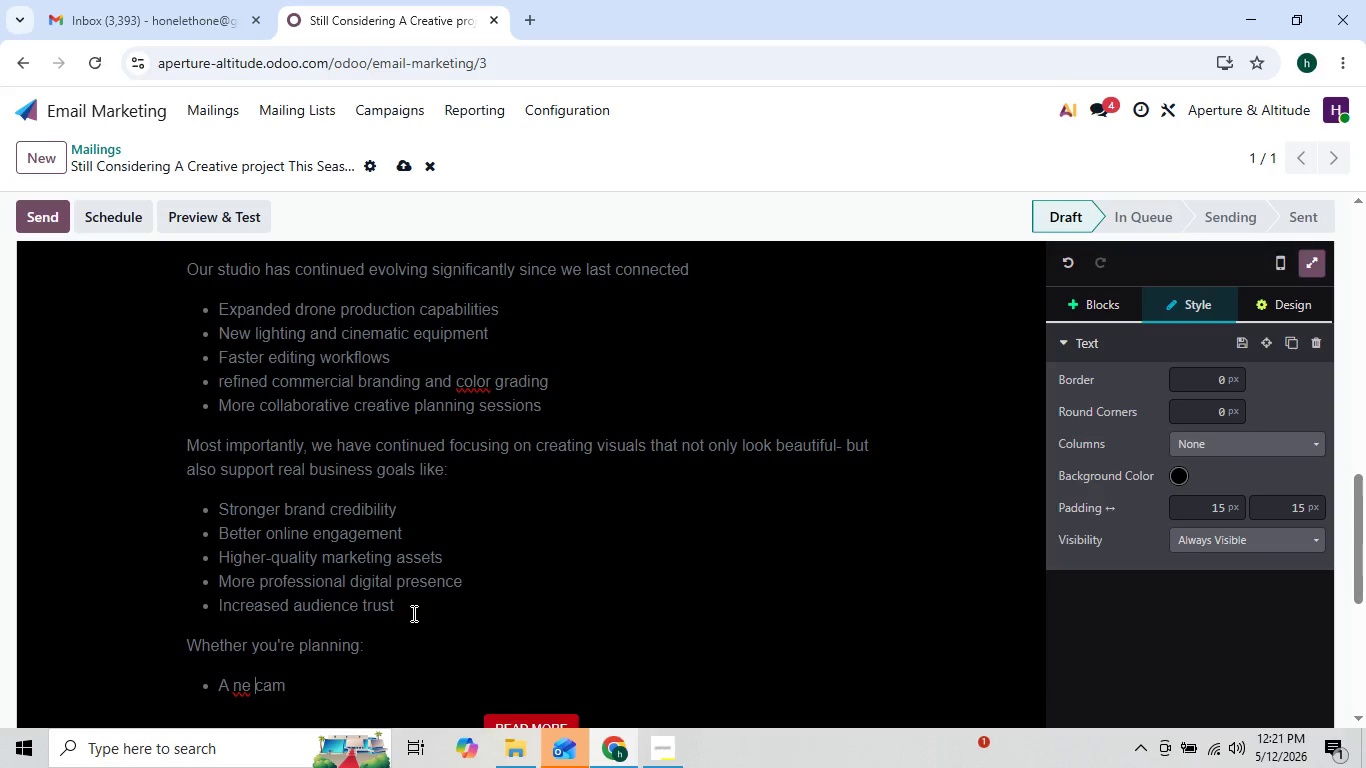 
key(ArrowLeft)
 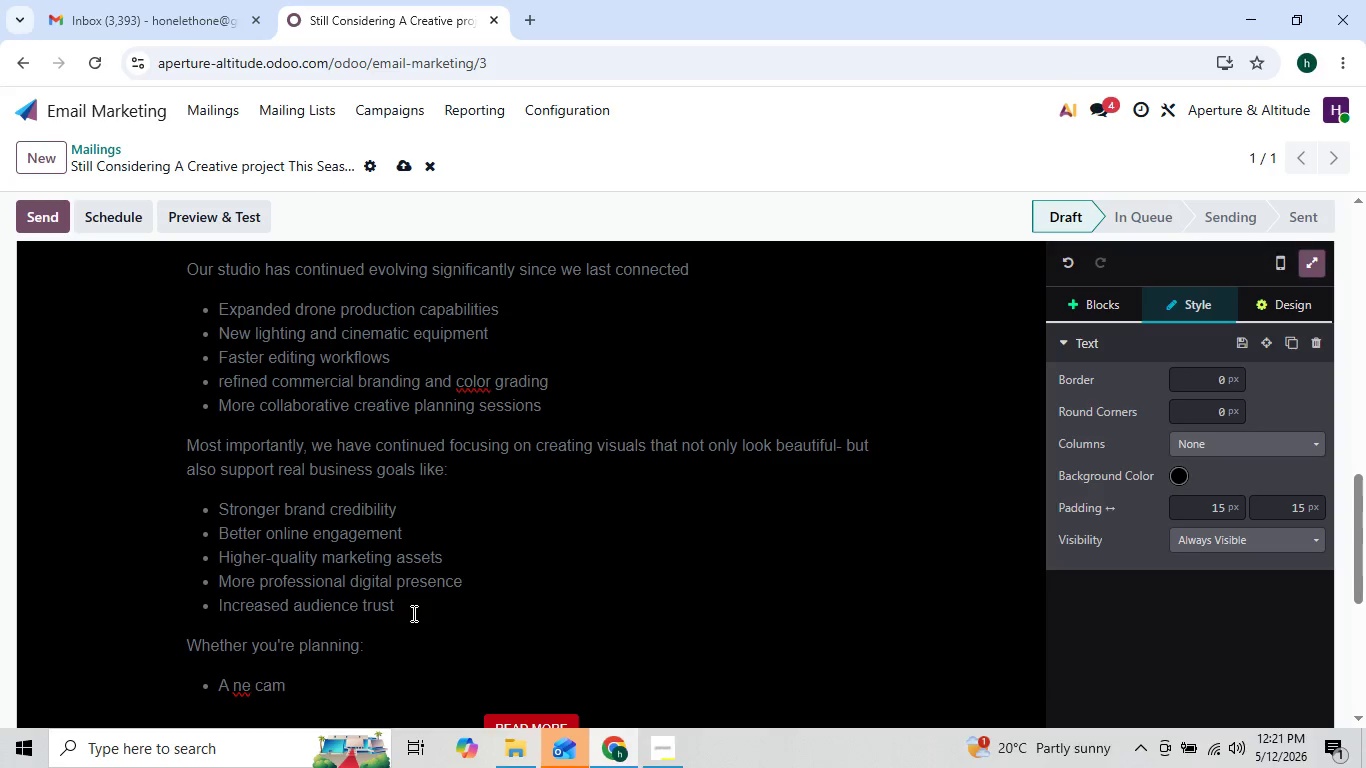 
key(W)
 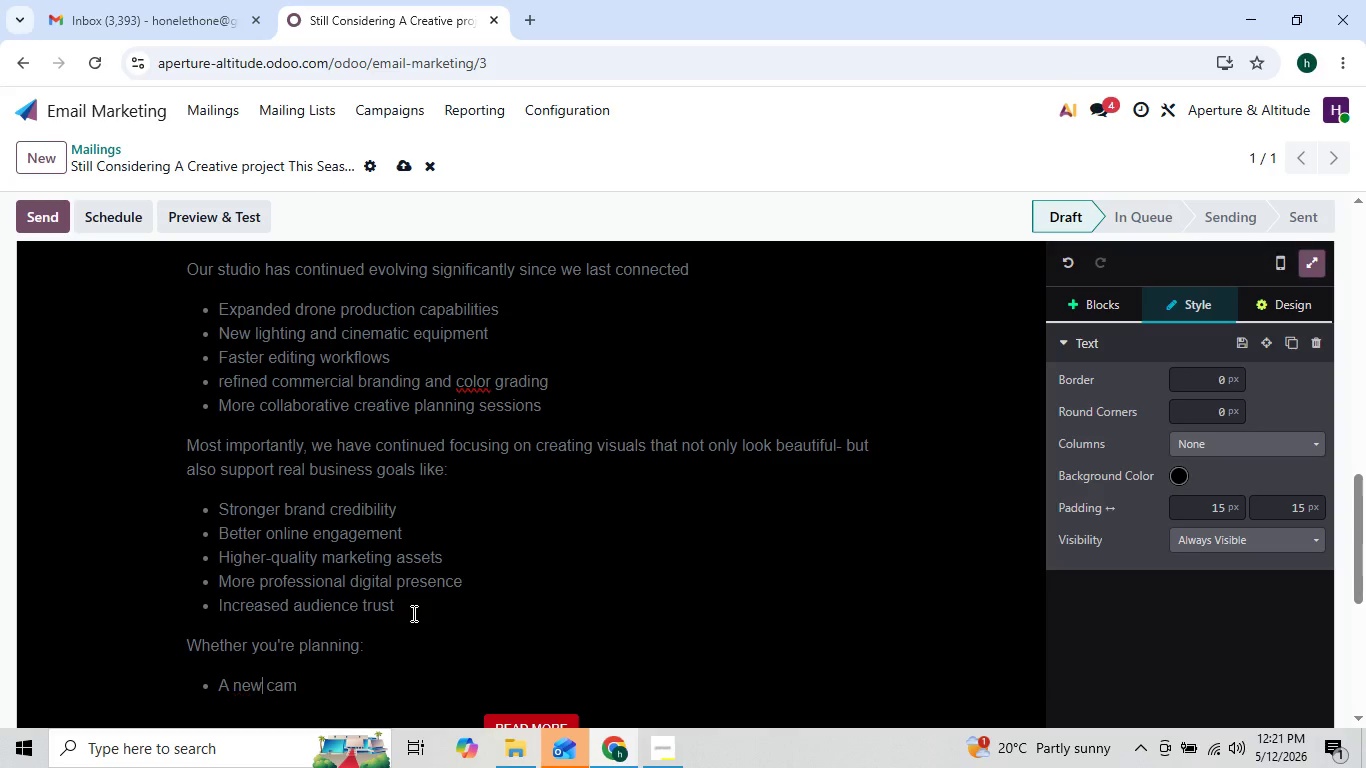 
key(ArrowRight)
 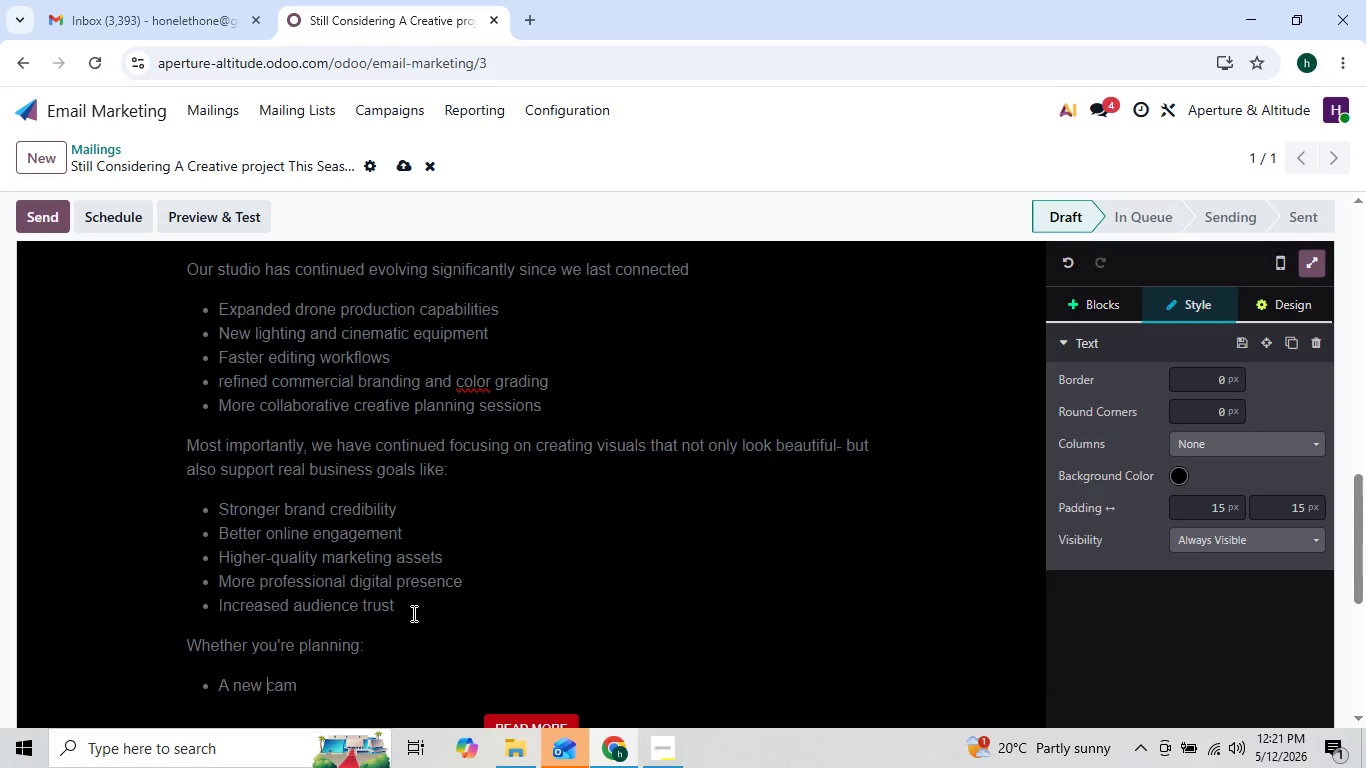 
key(ArrowRight)
 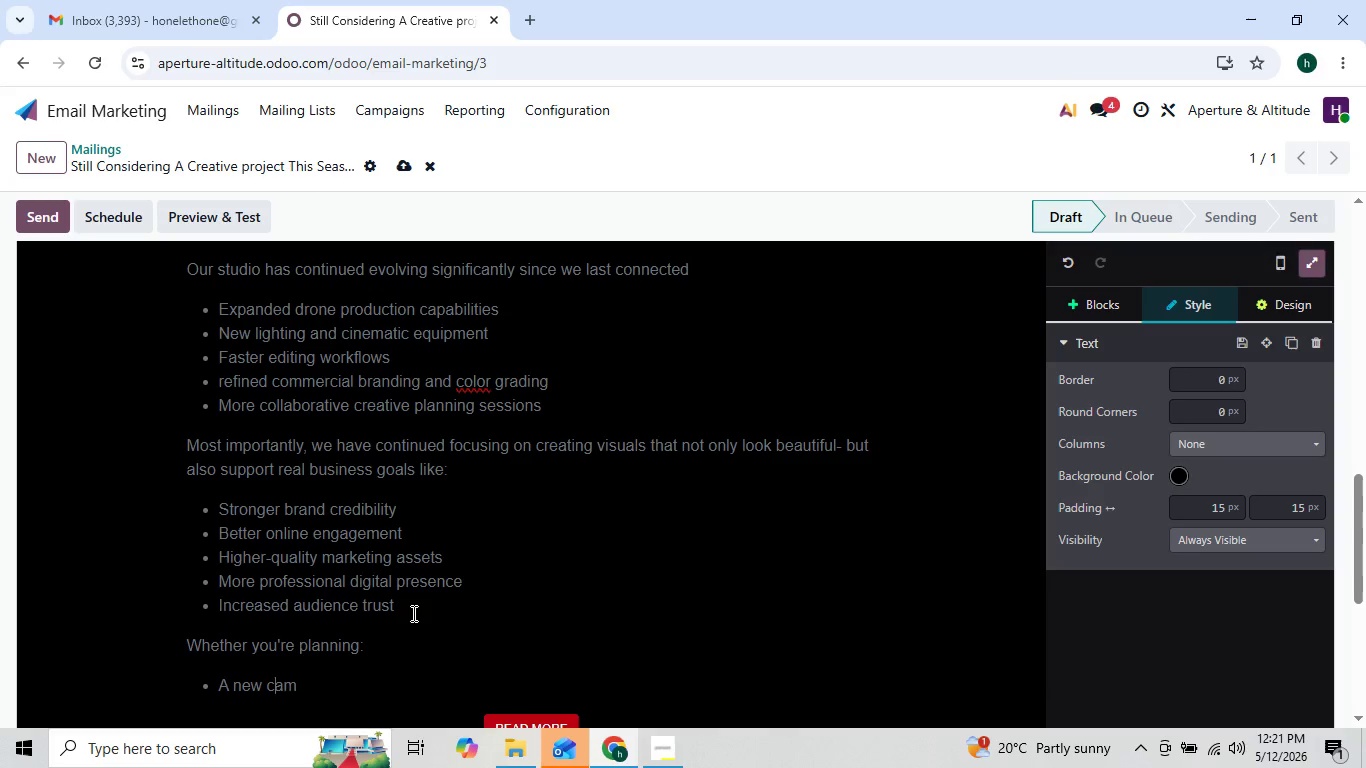 
key(ArrowRight)
 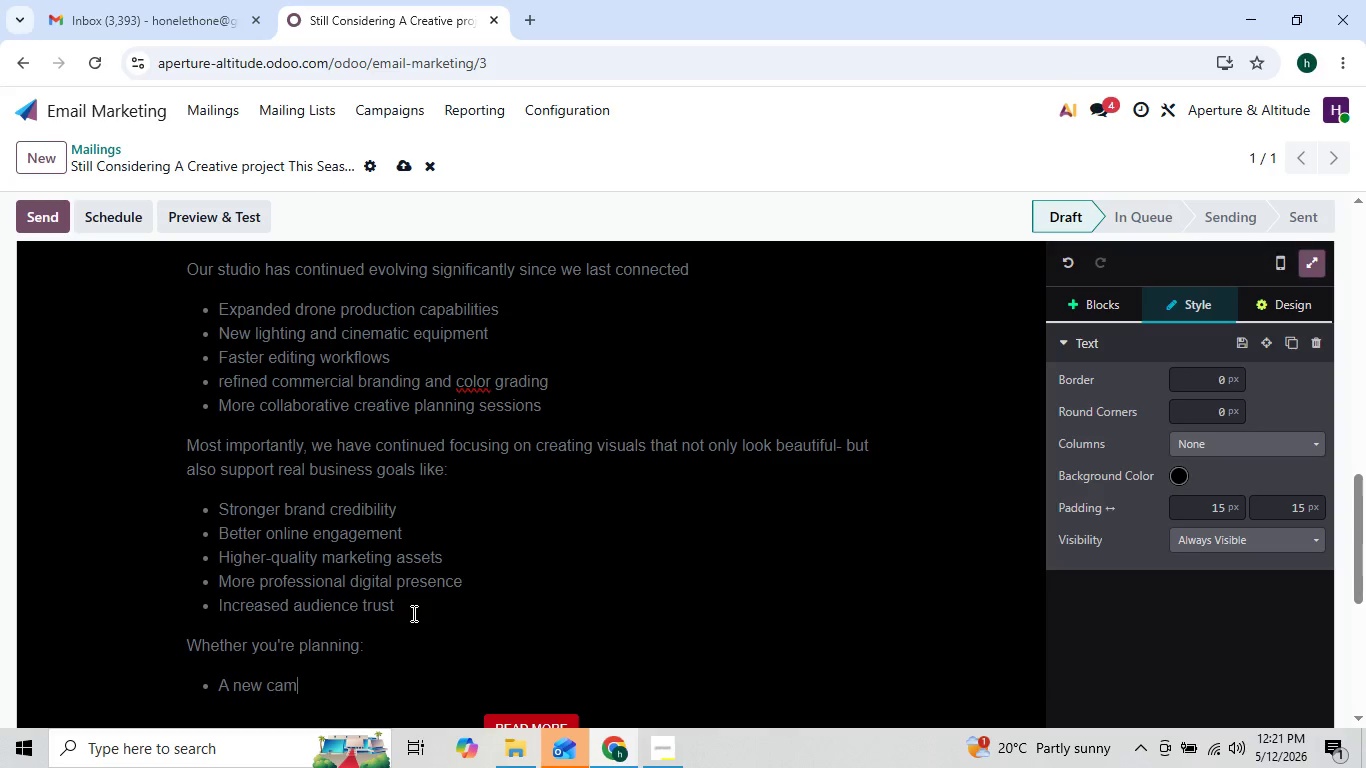 
key(ArrowRight)
 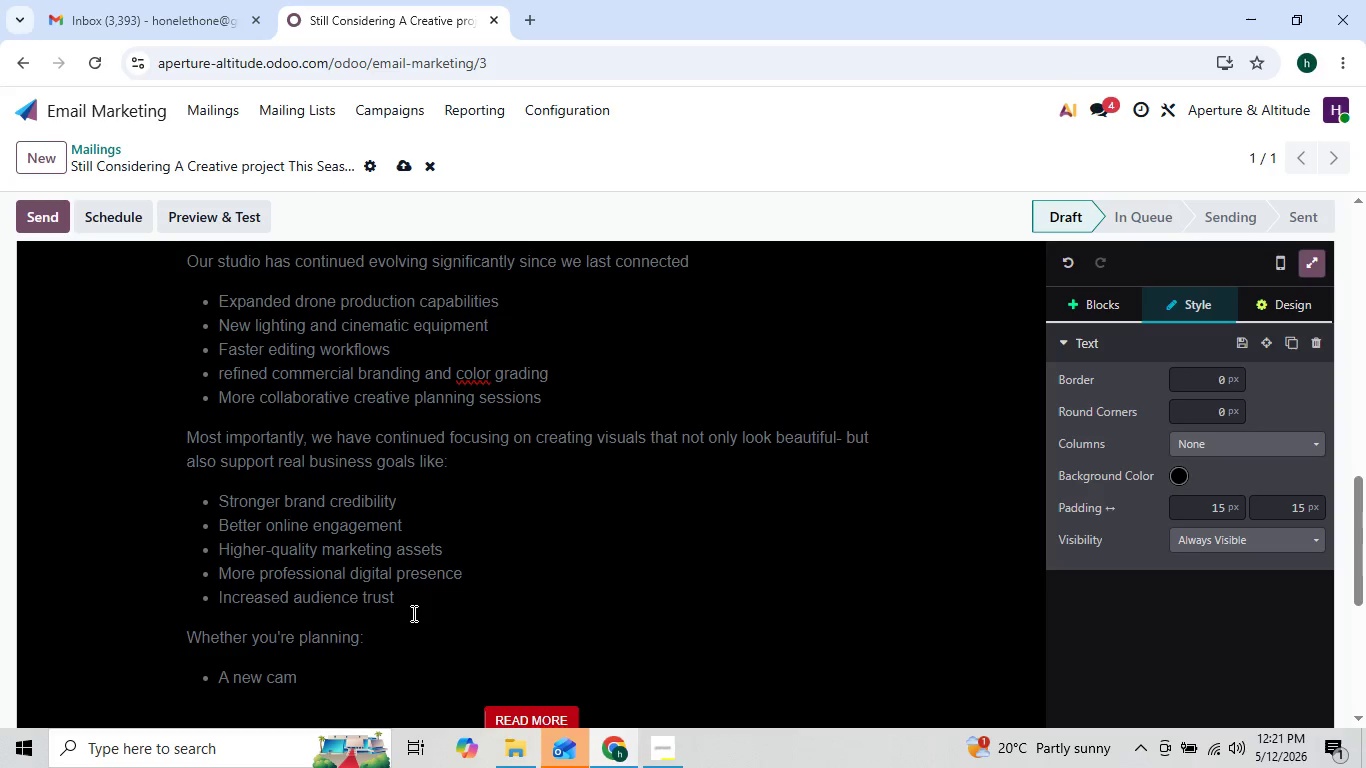 
key(ArrowRight)
 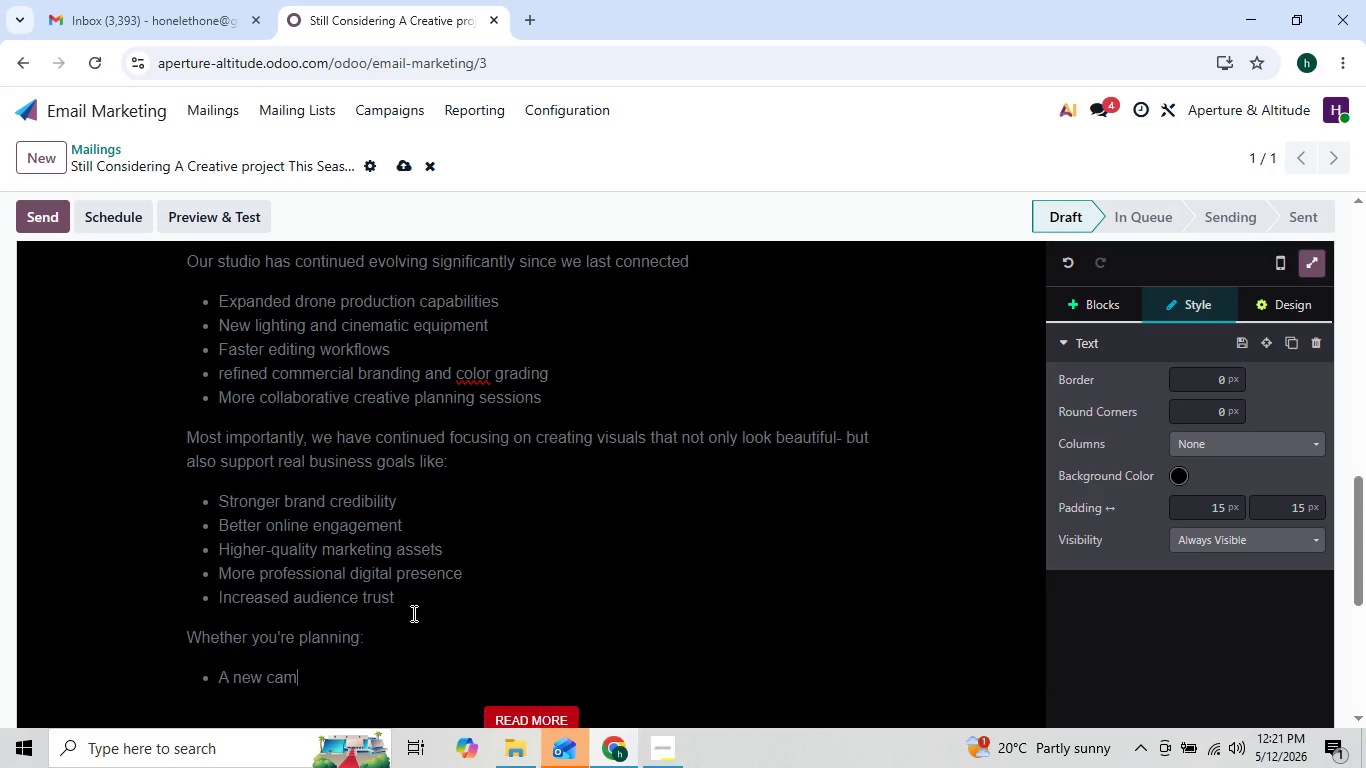 
key(ArrowLeft)
 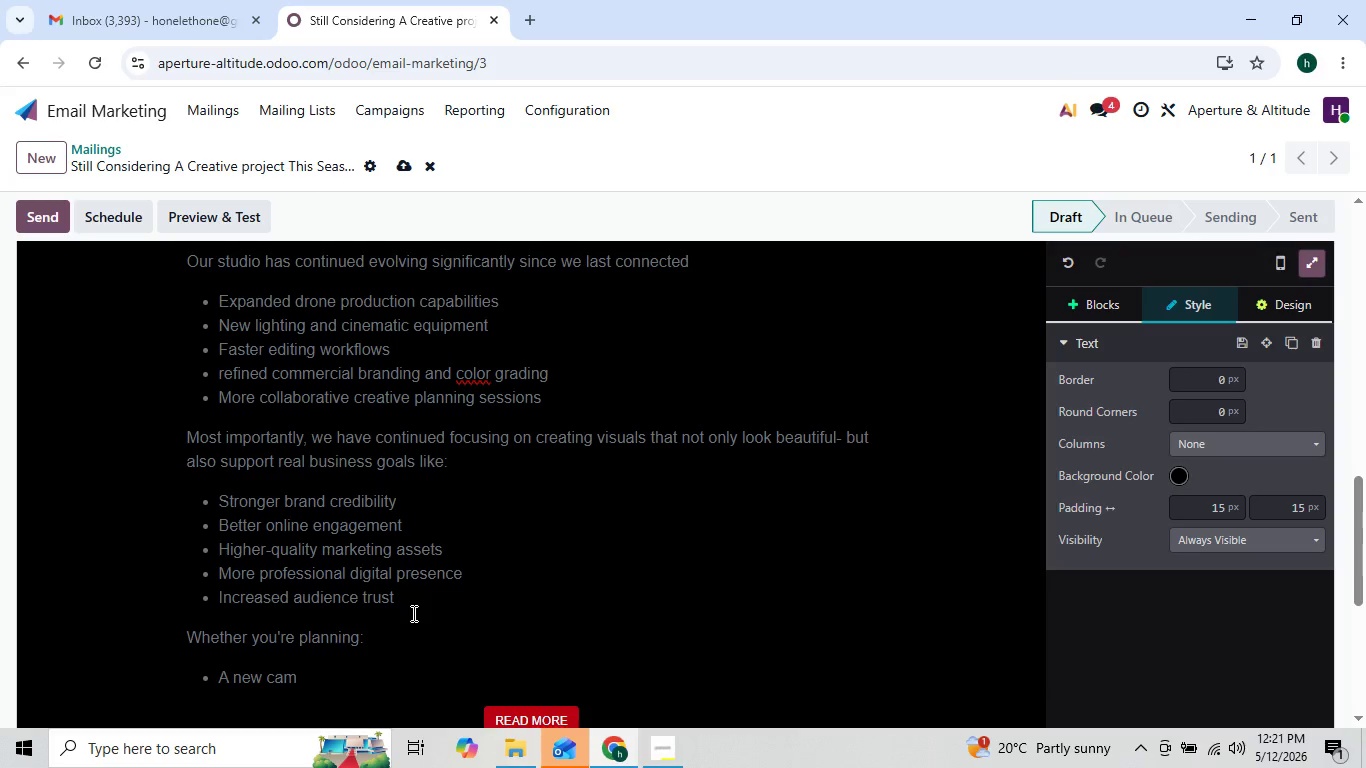 
type(paign)
 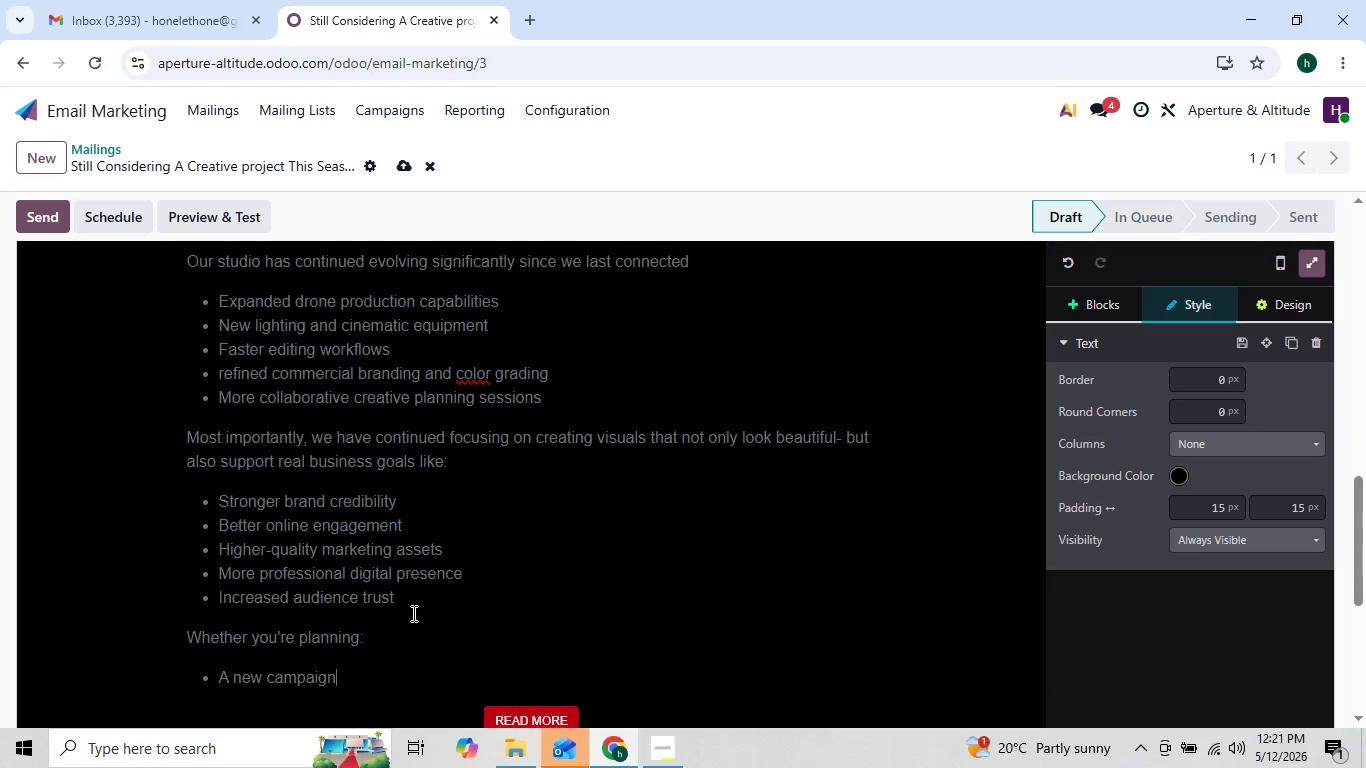 
key(Enter)
 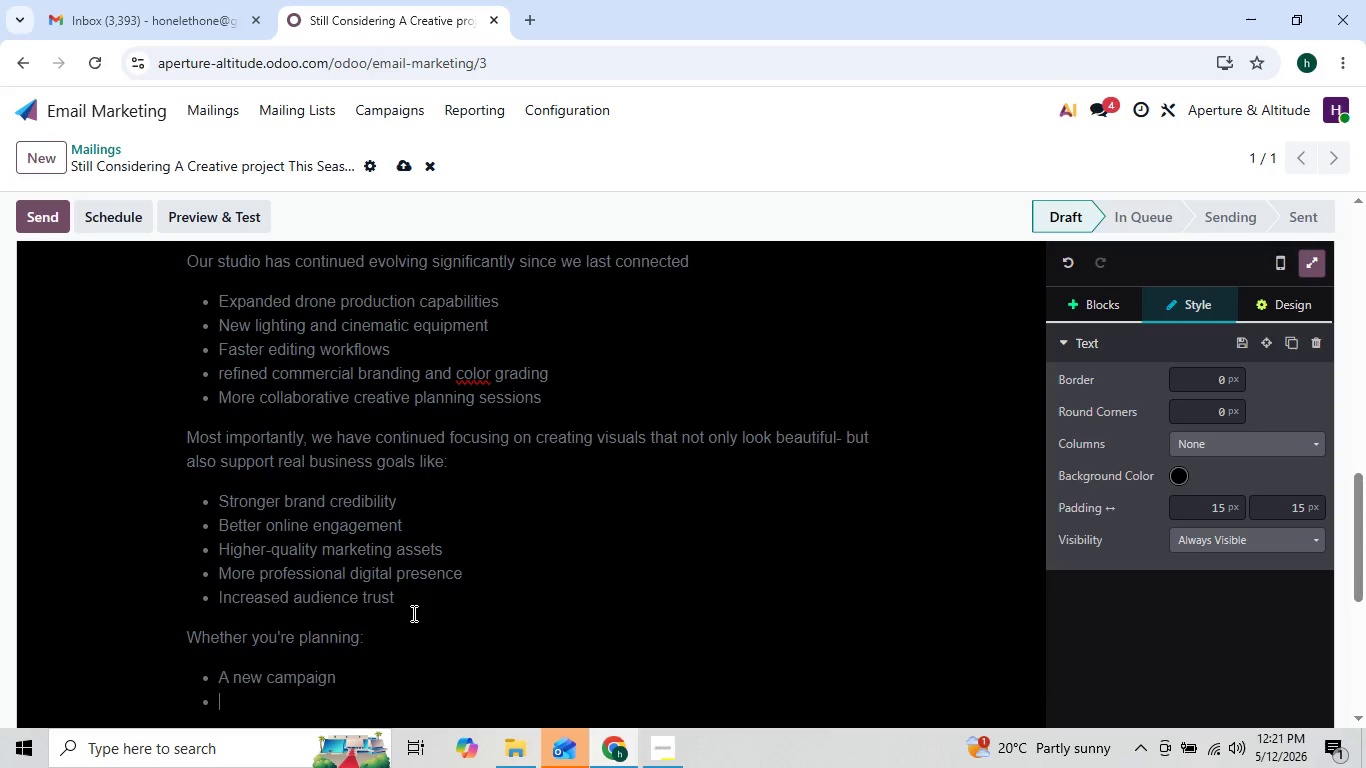 
type(A port)
 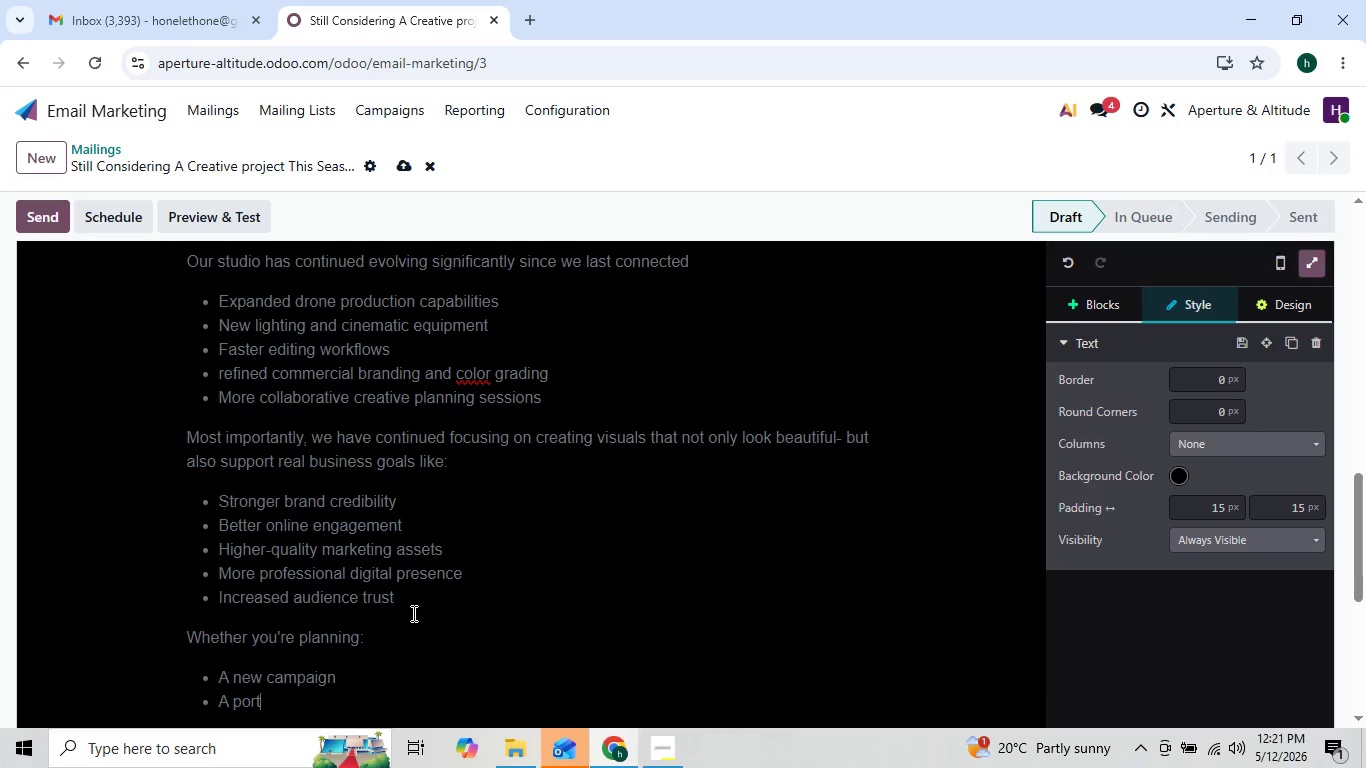 
type(folio refresh )
 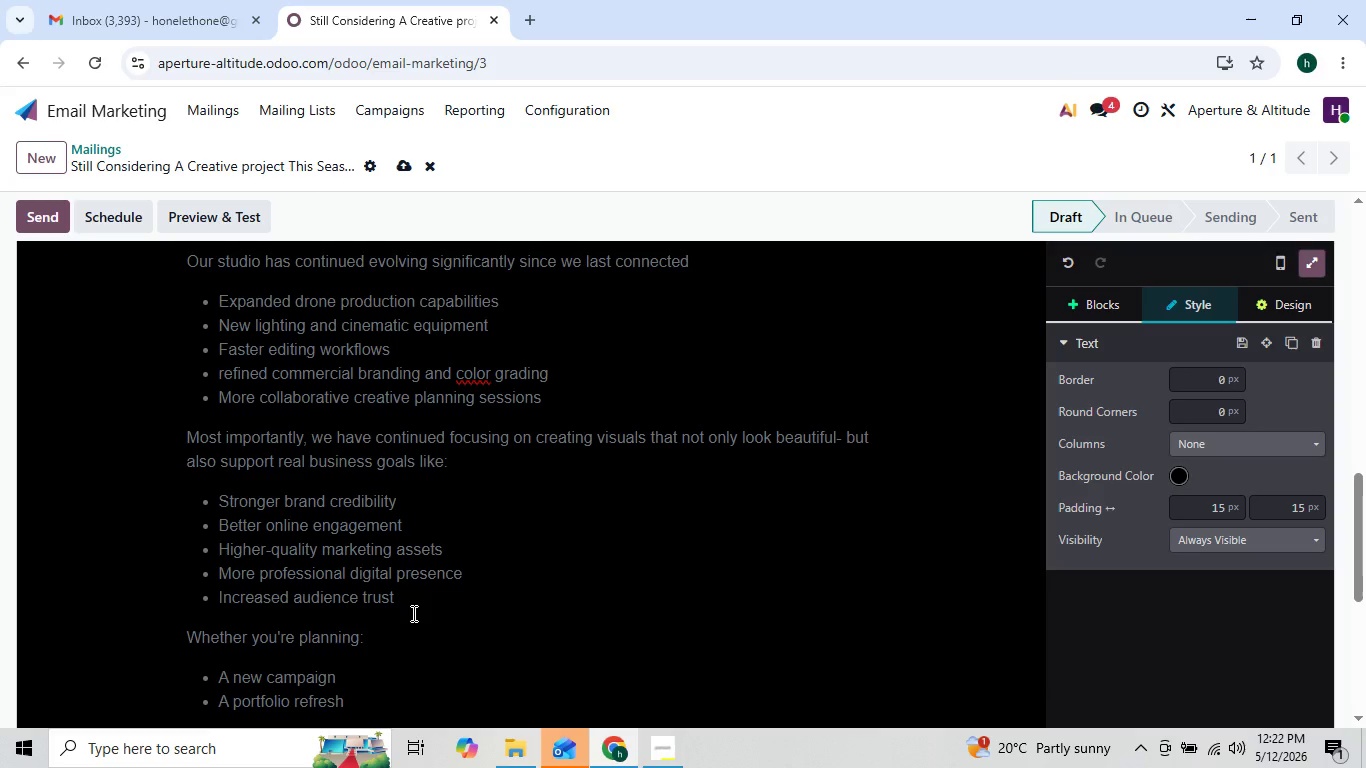 
key(Enter)
 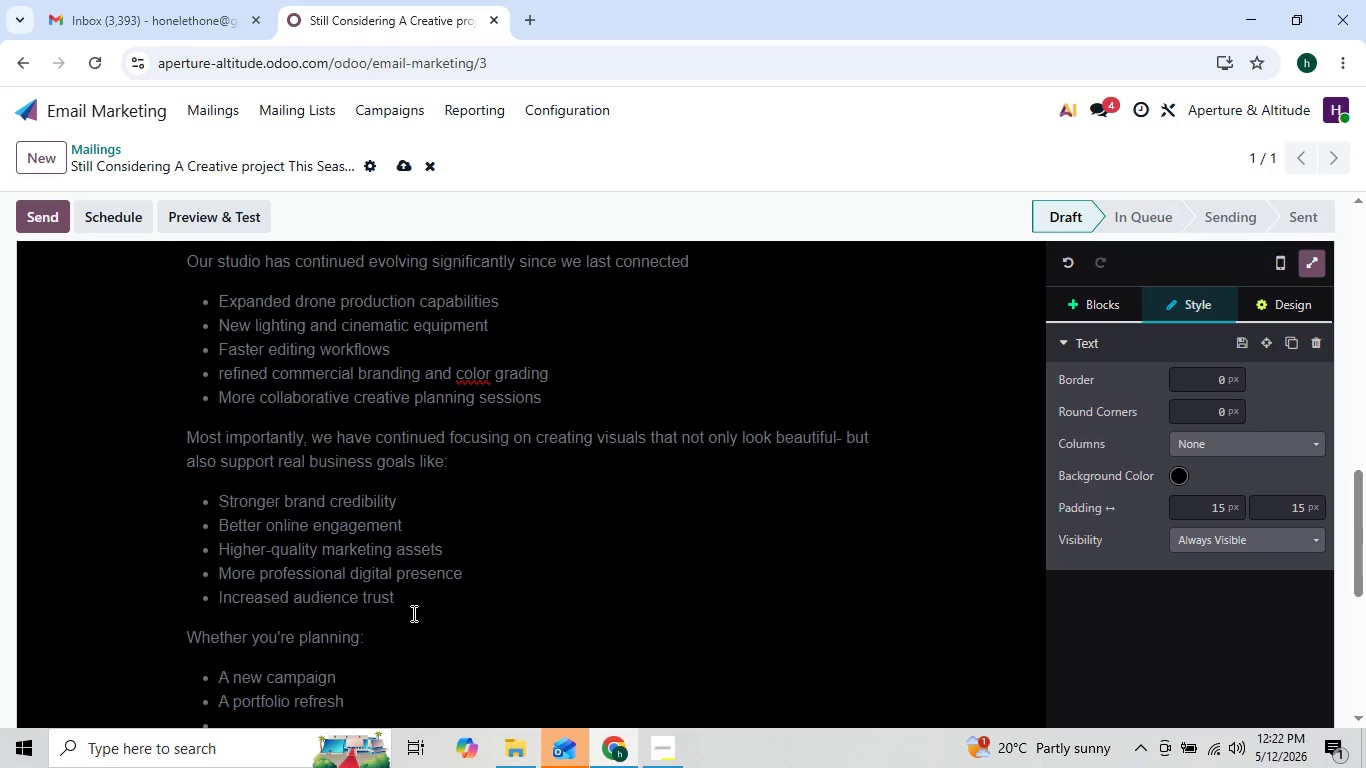 
hold_key(key=ShiftLeft, duration=0.36)
 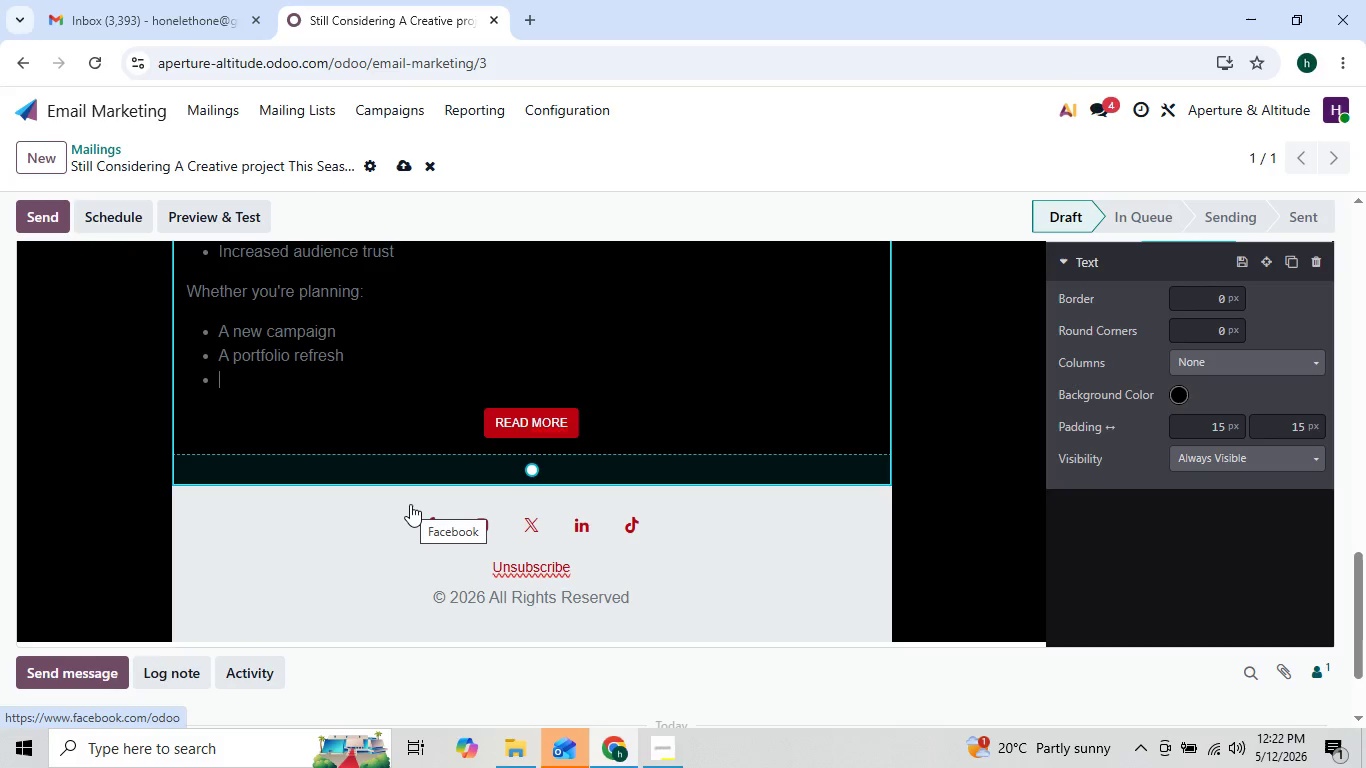 
type(Updaed )
 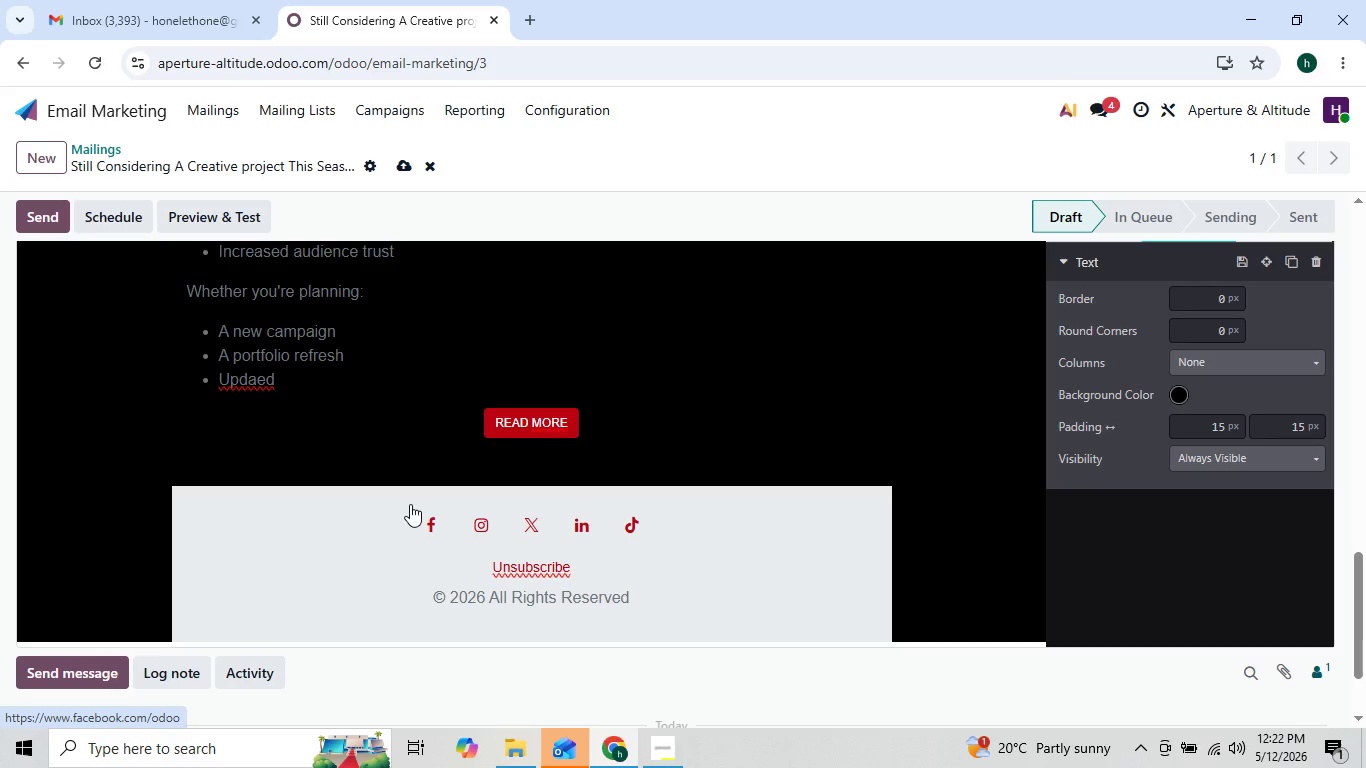 
key(ArrowLeft)
 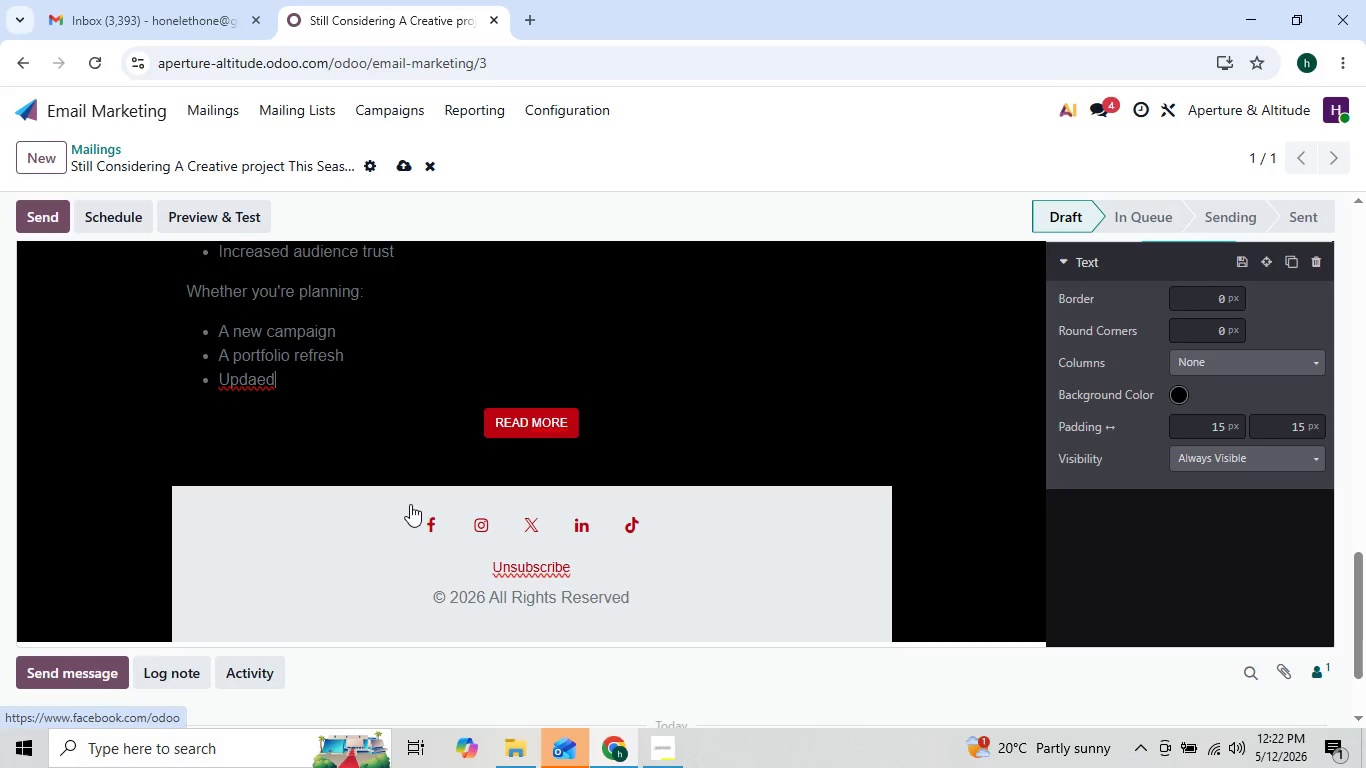 
key(ArrowLeft)
 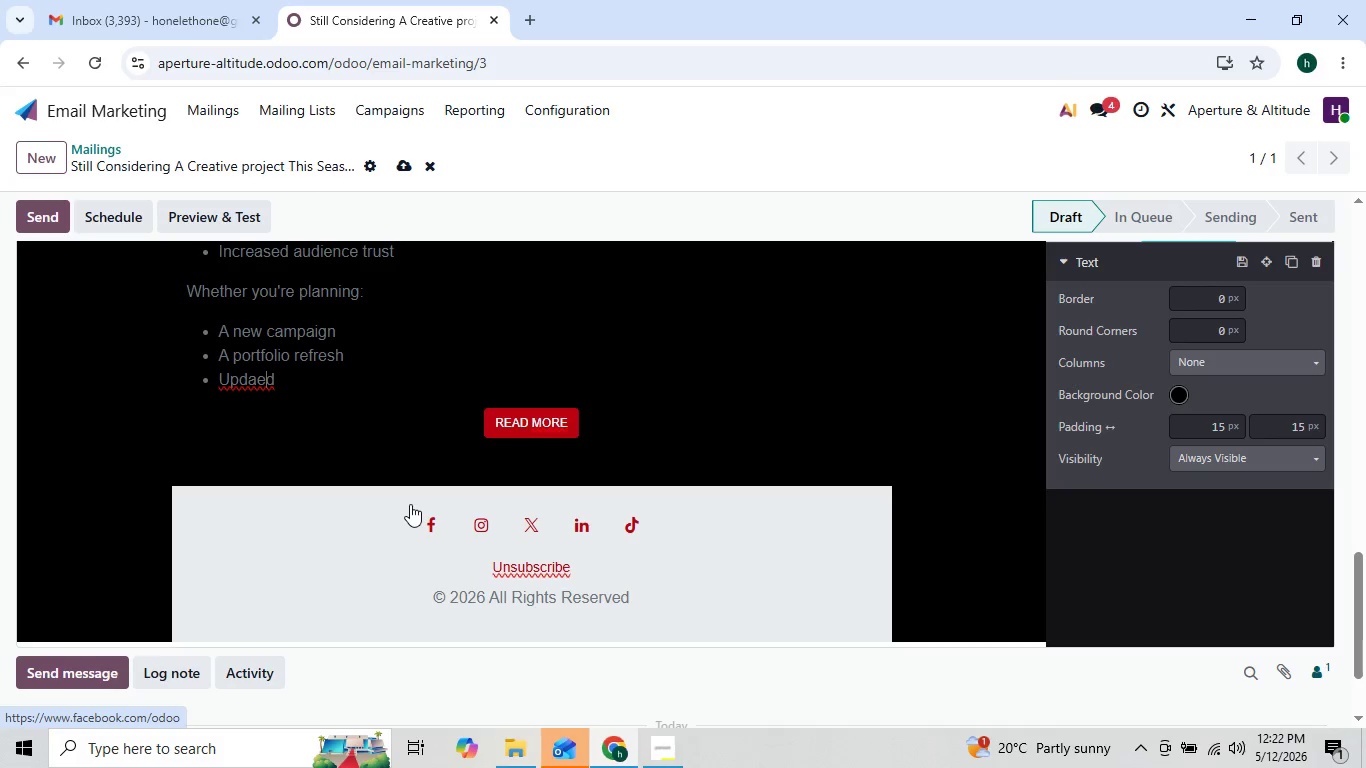 
key(ArrowLeft)
 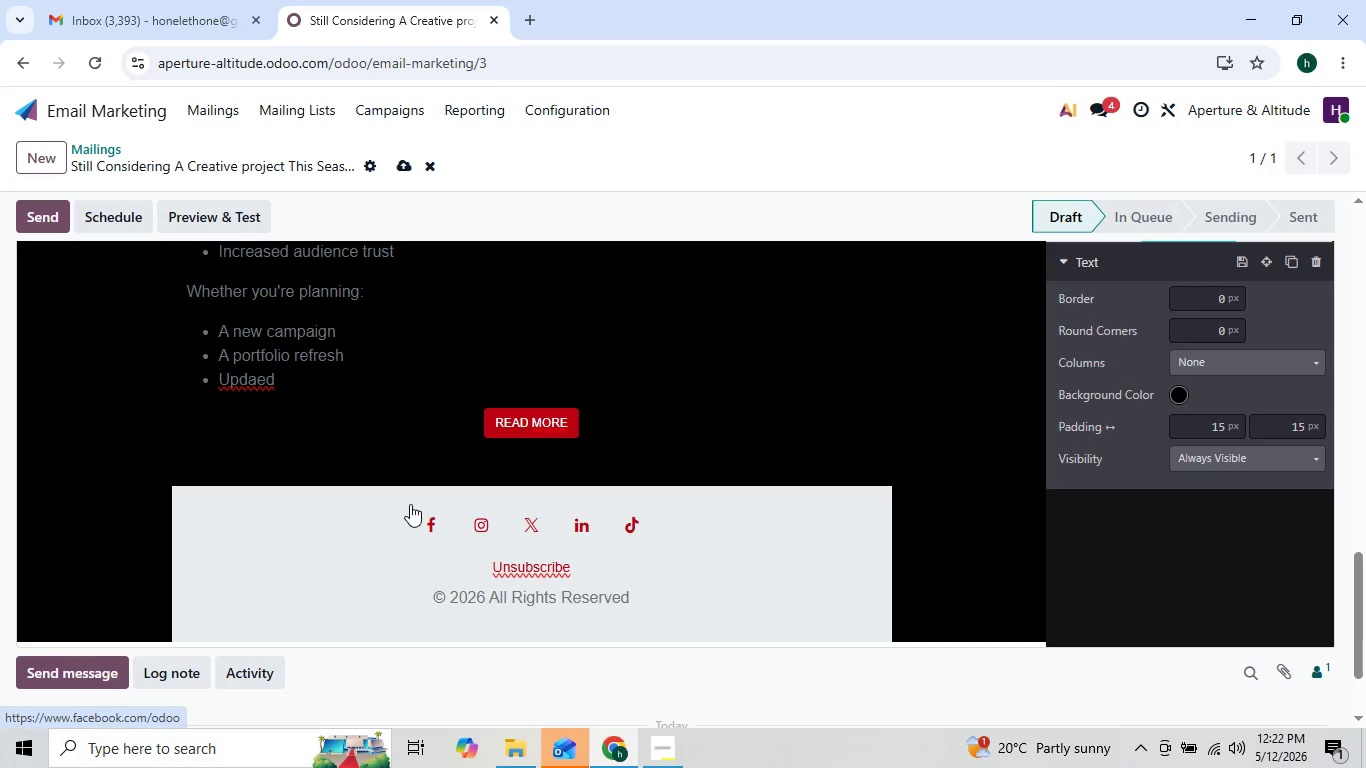 
key(T)
 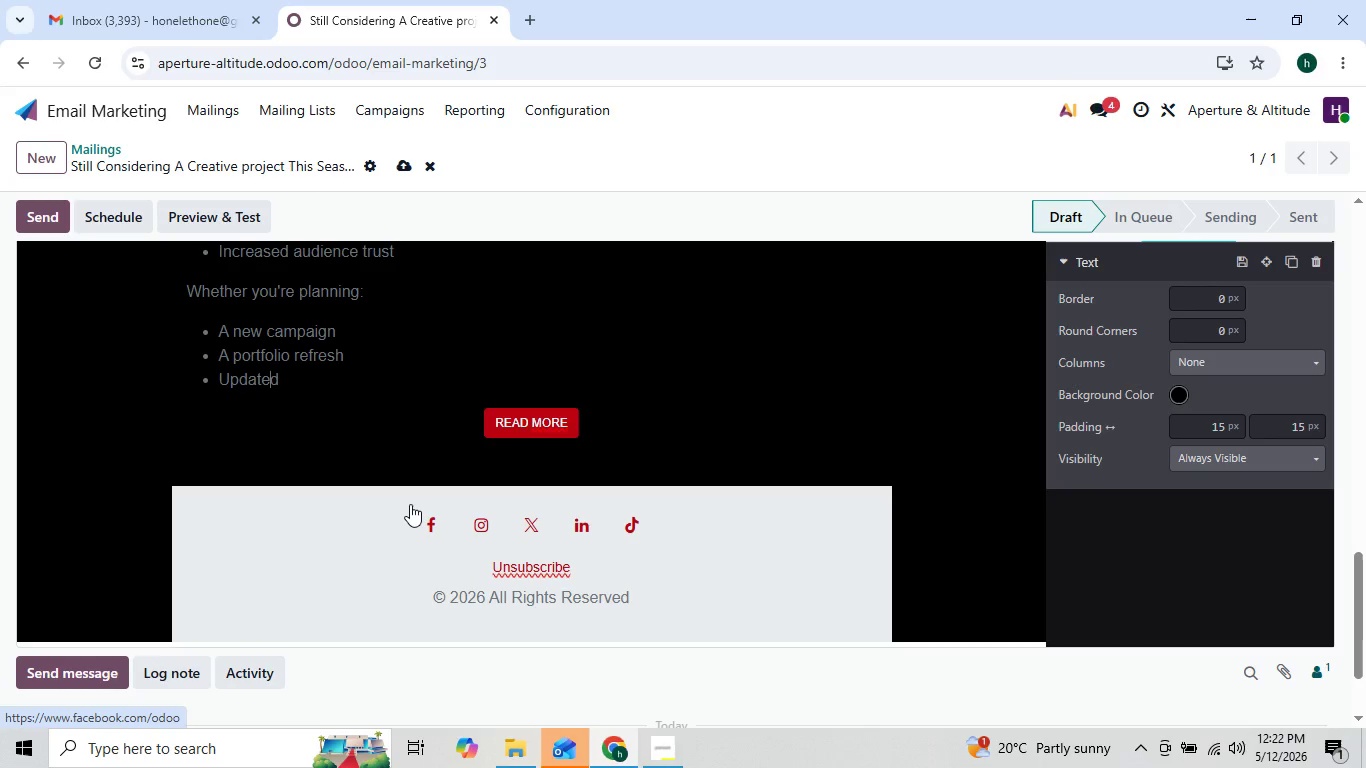 
key(ArrowRight)
 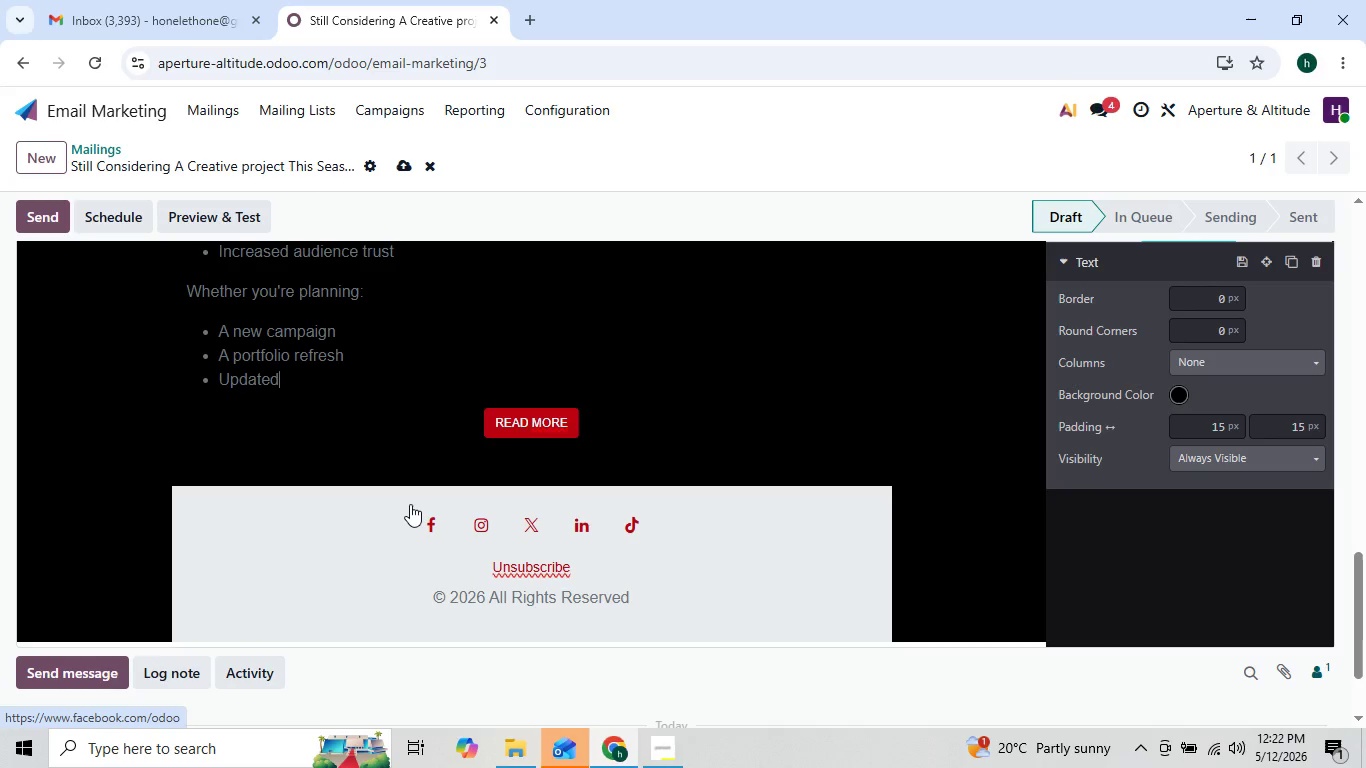 
key(ArrowRight)
 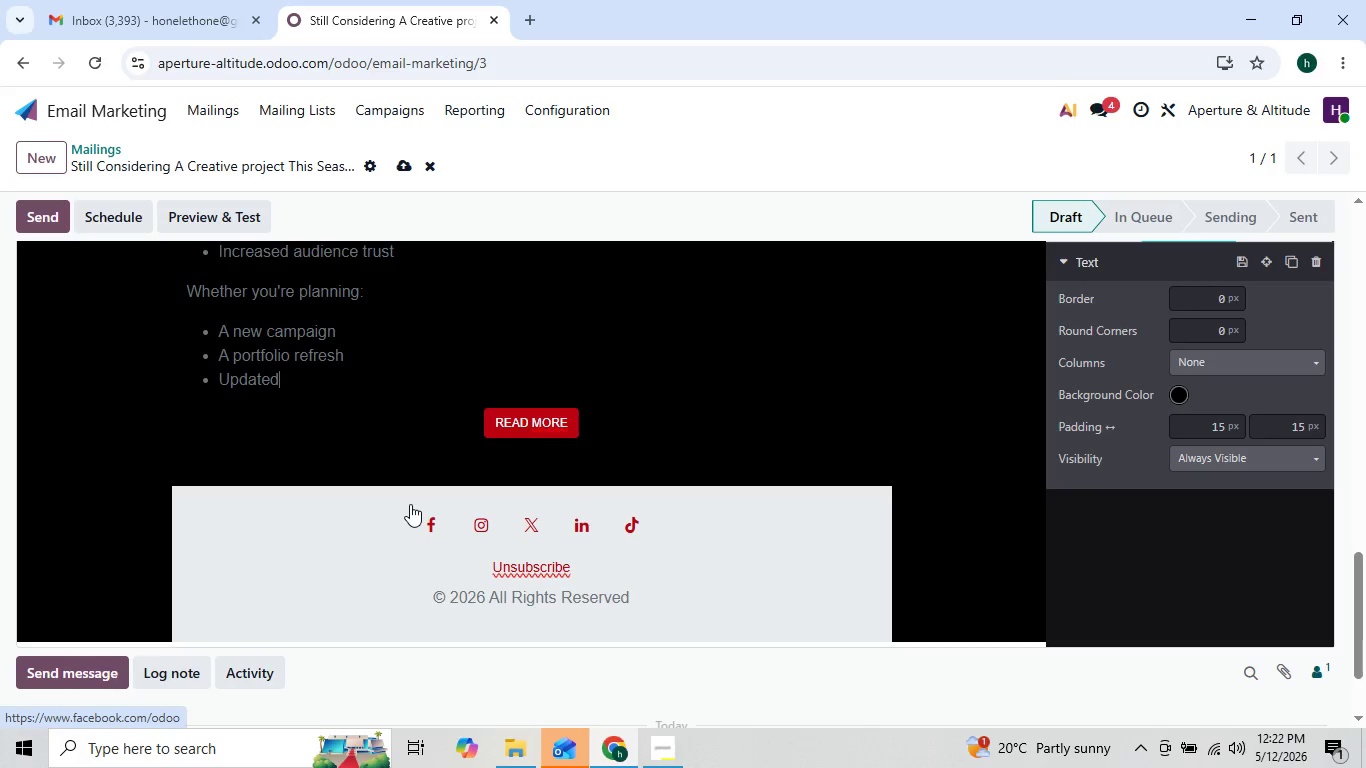 
type( team port)
 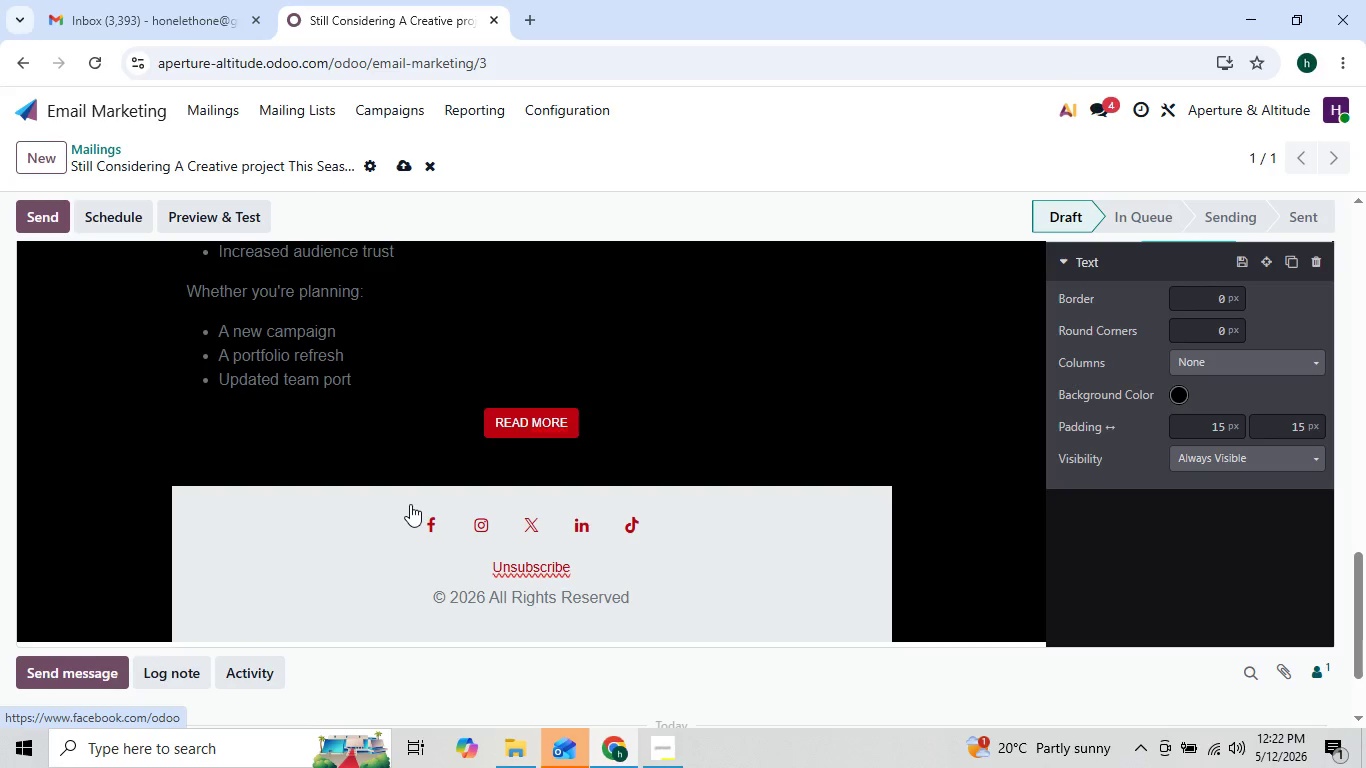 
key(ArrowLeft)
 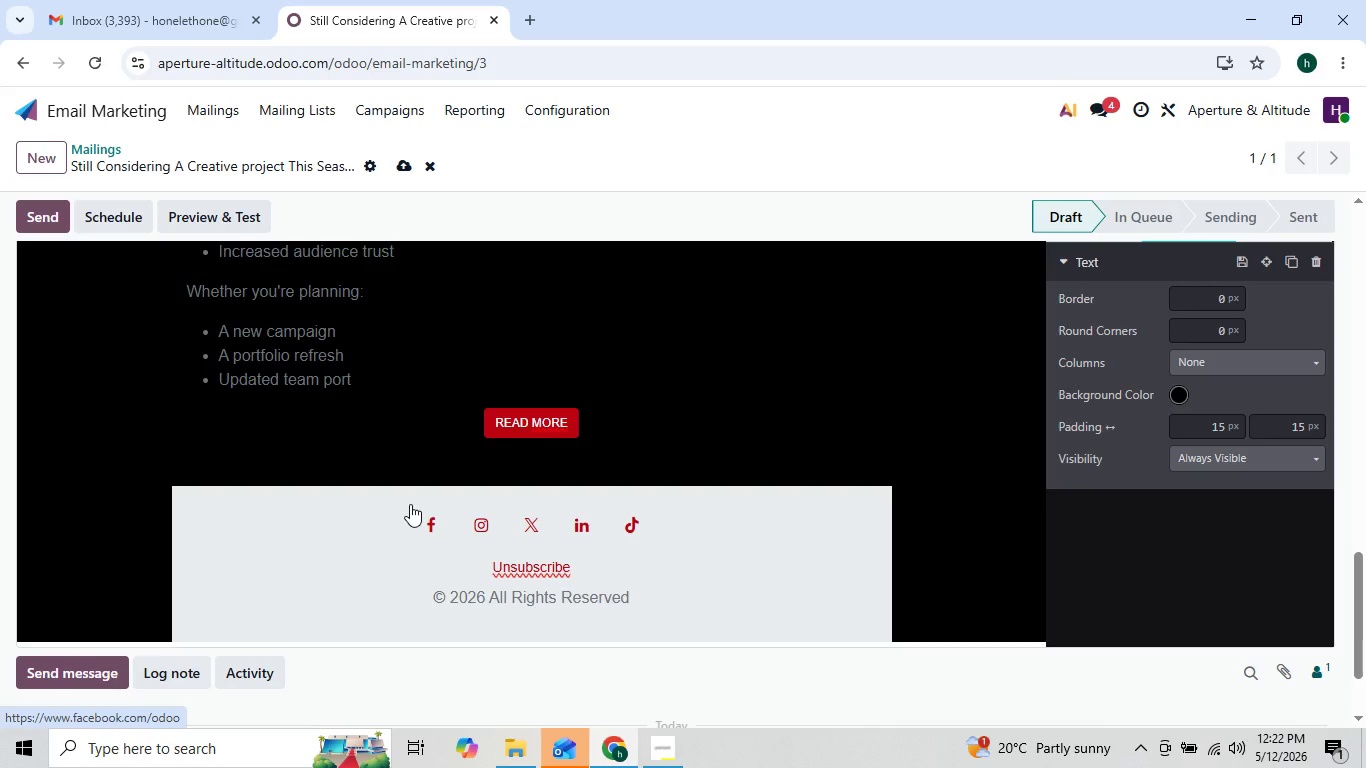 
key(ArrowRight)
 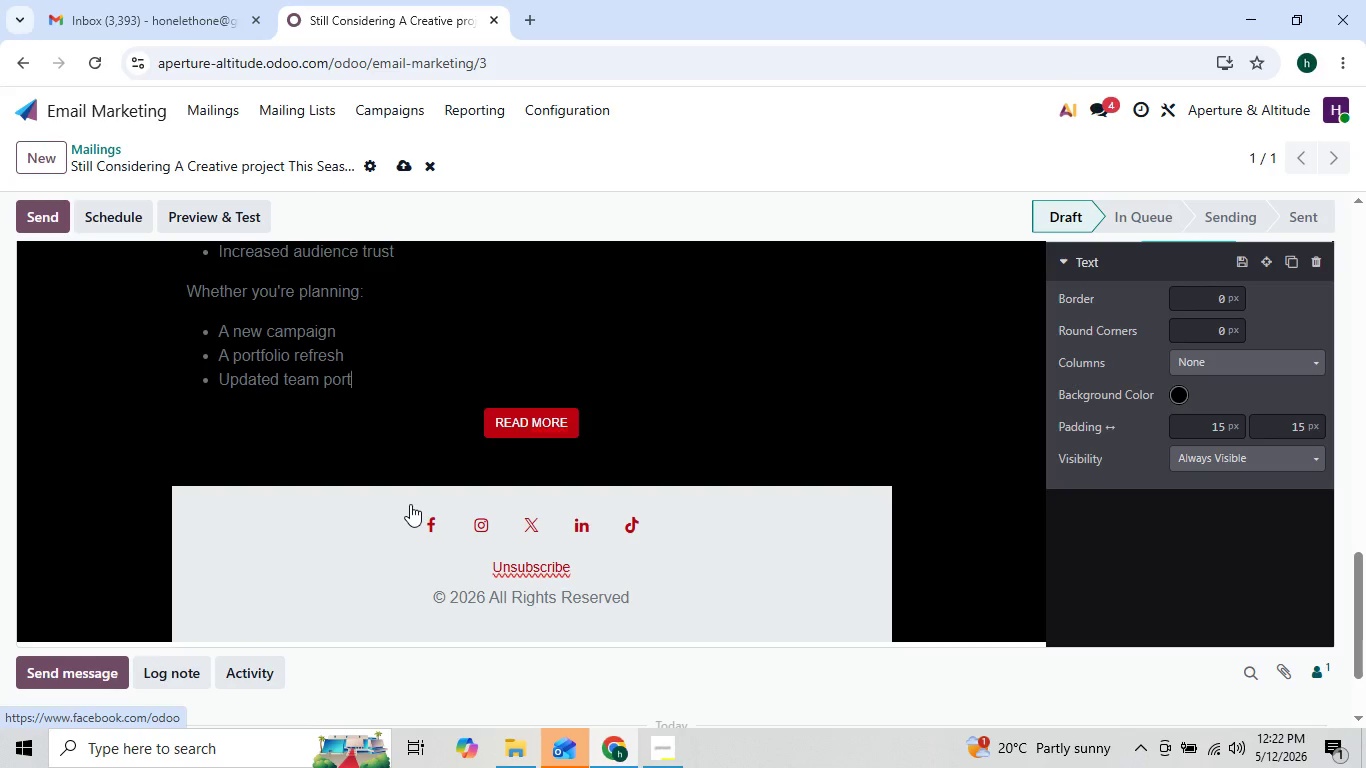 
key(ArrowLeft)
 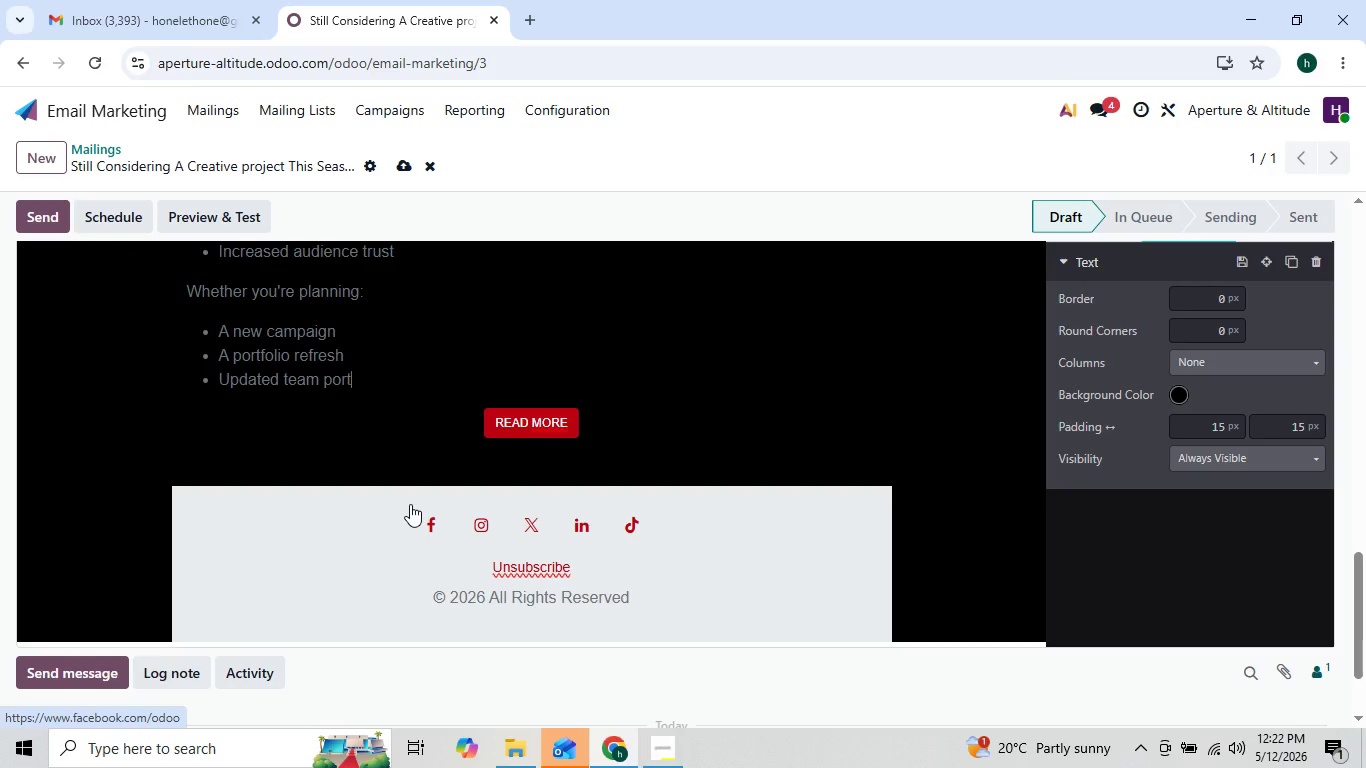 
key(ArrowRight)
 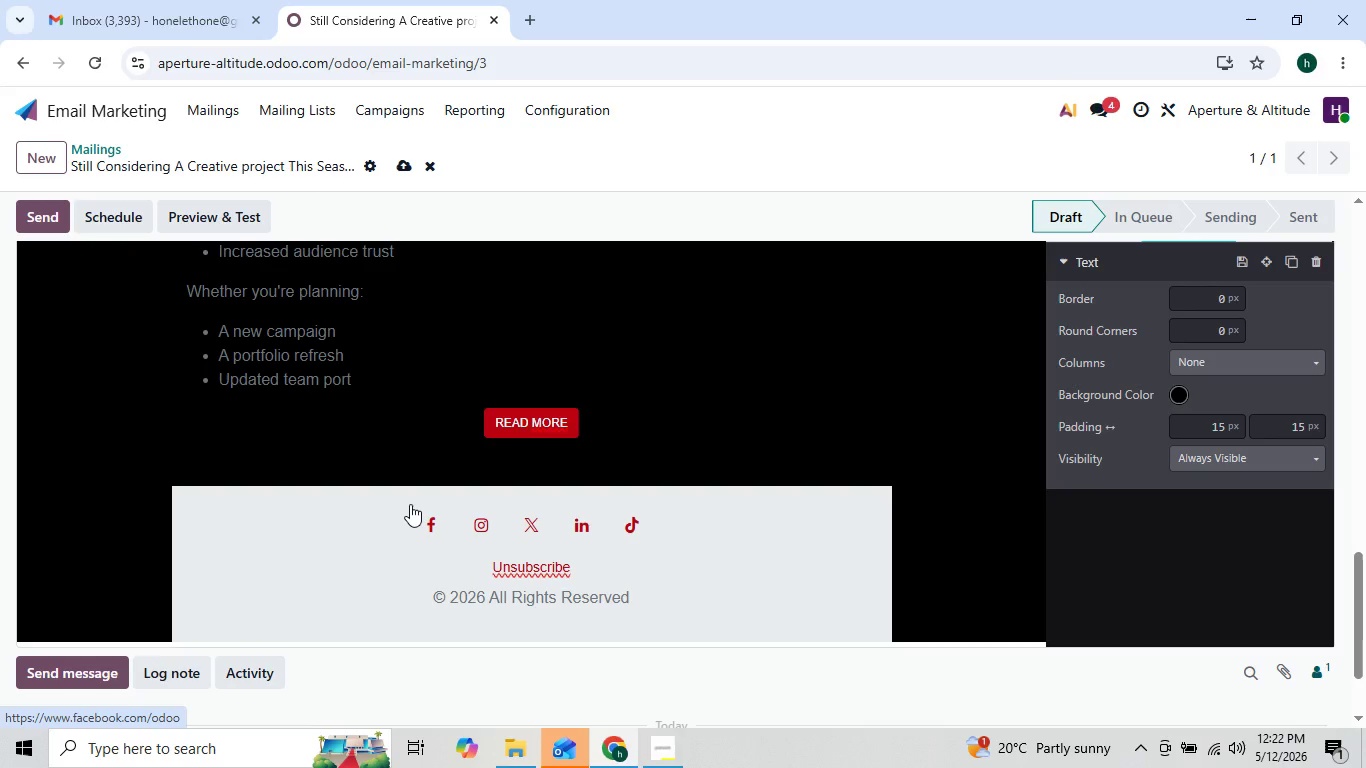 
type(raits)
 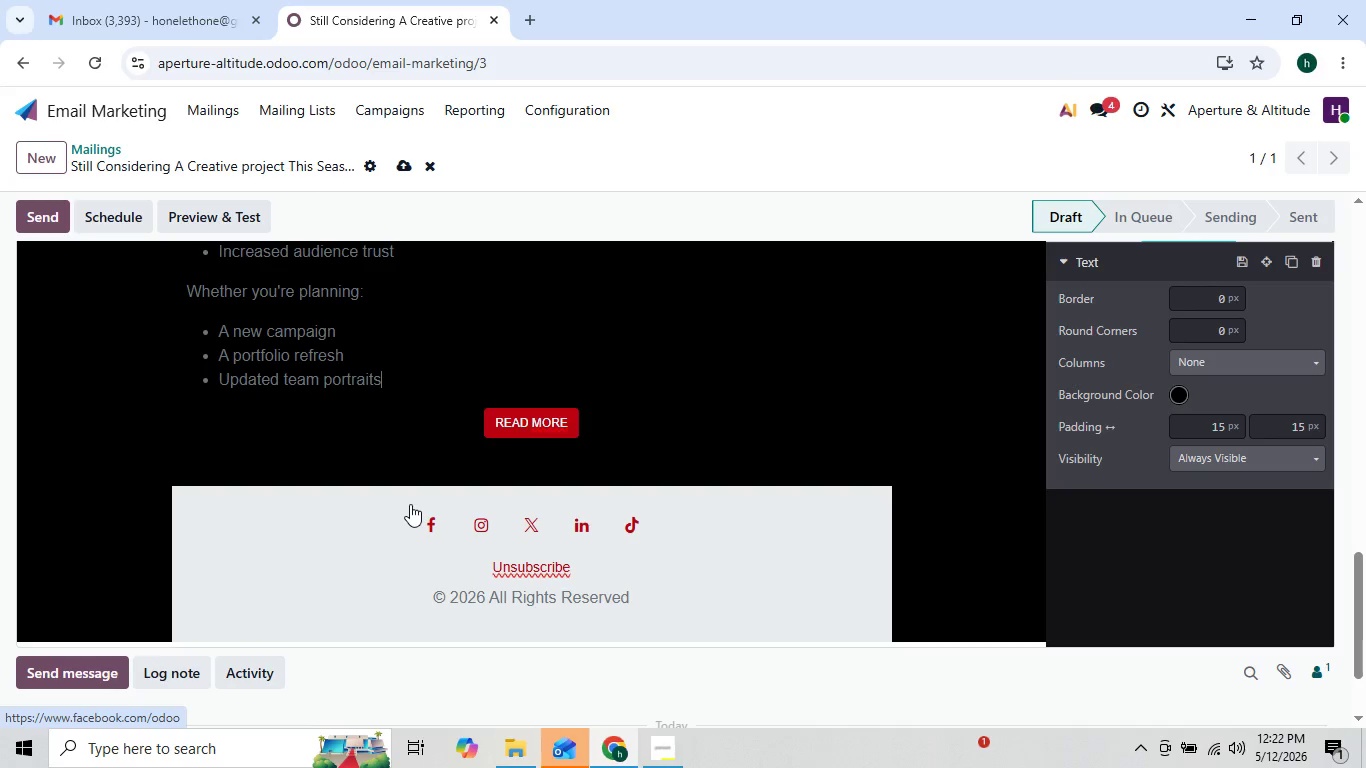 
key(Enter)
 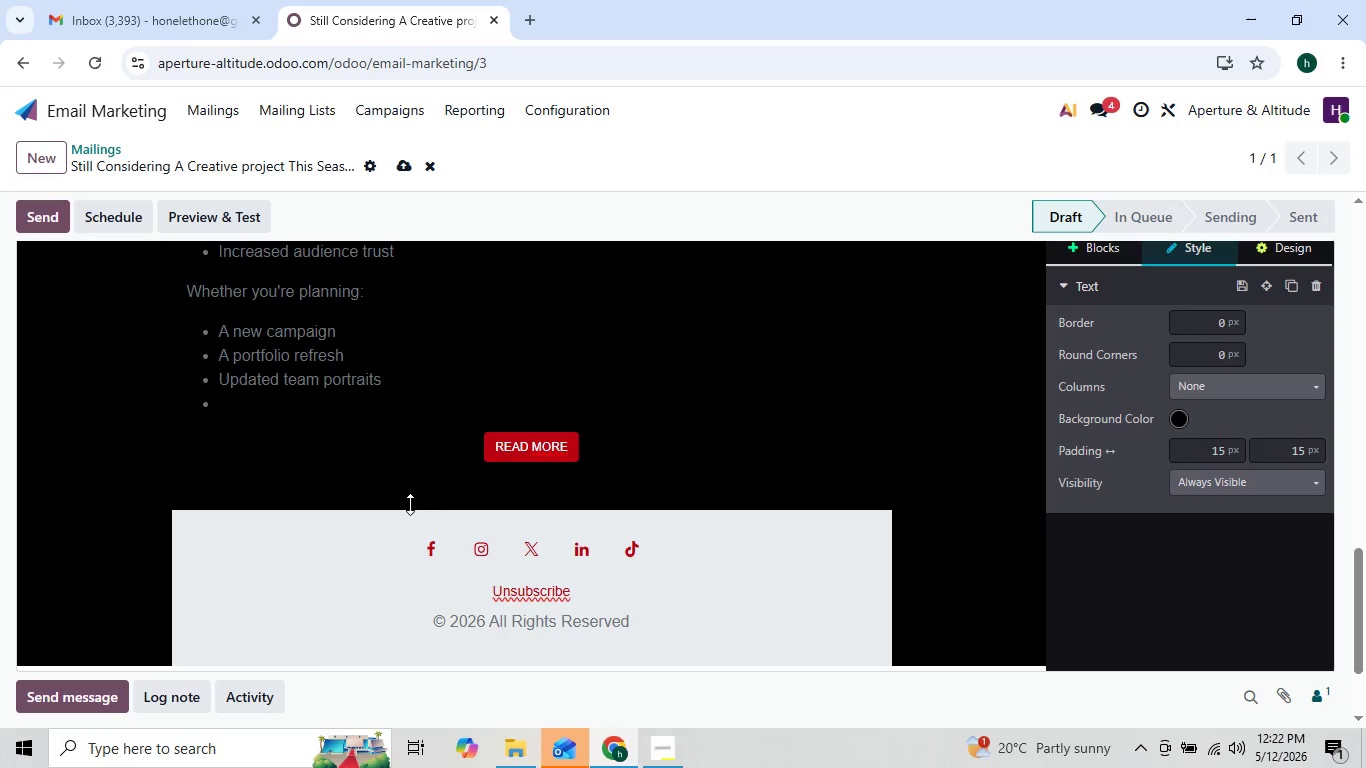 
type(p)
key(Backspace)
type(Product launch V)
key(Backspace)
type(visuals)
 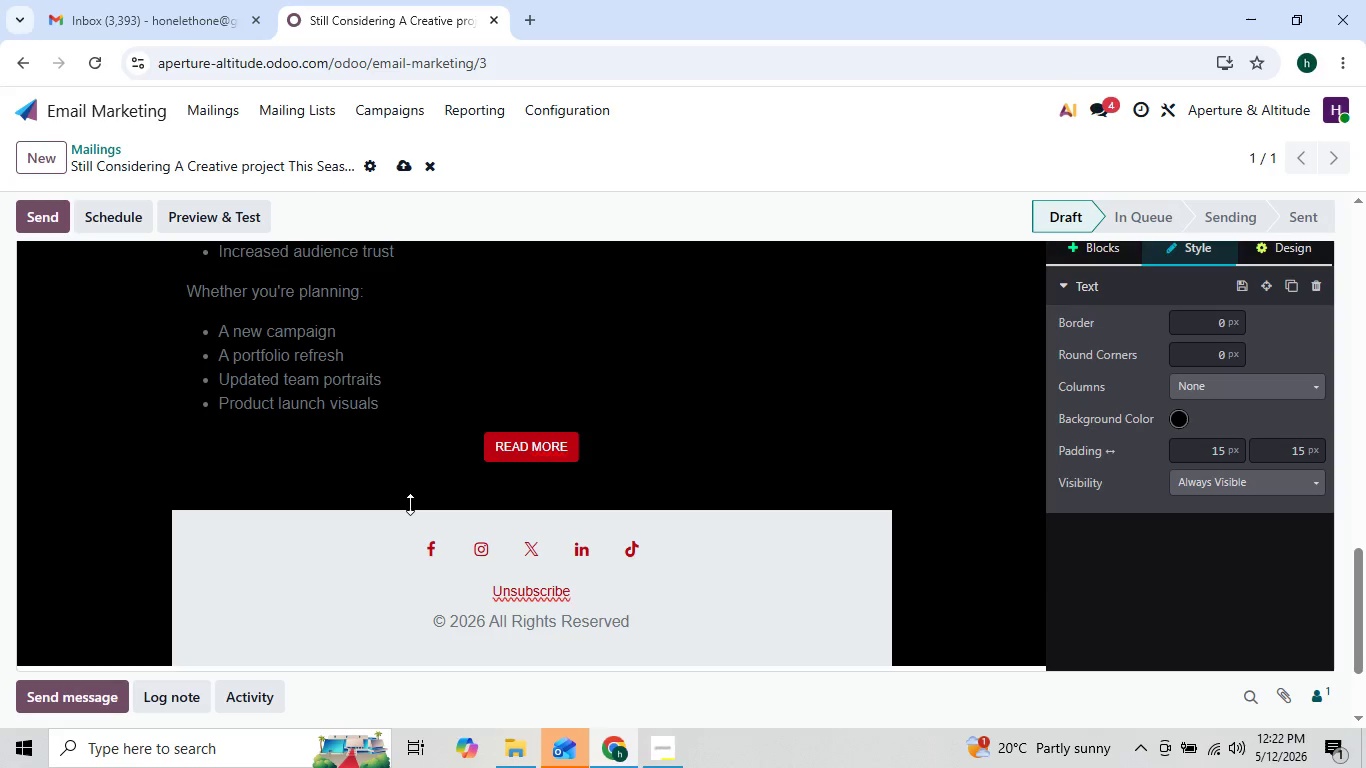 
key(Enter)
 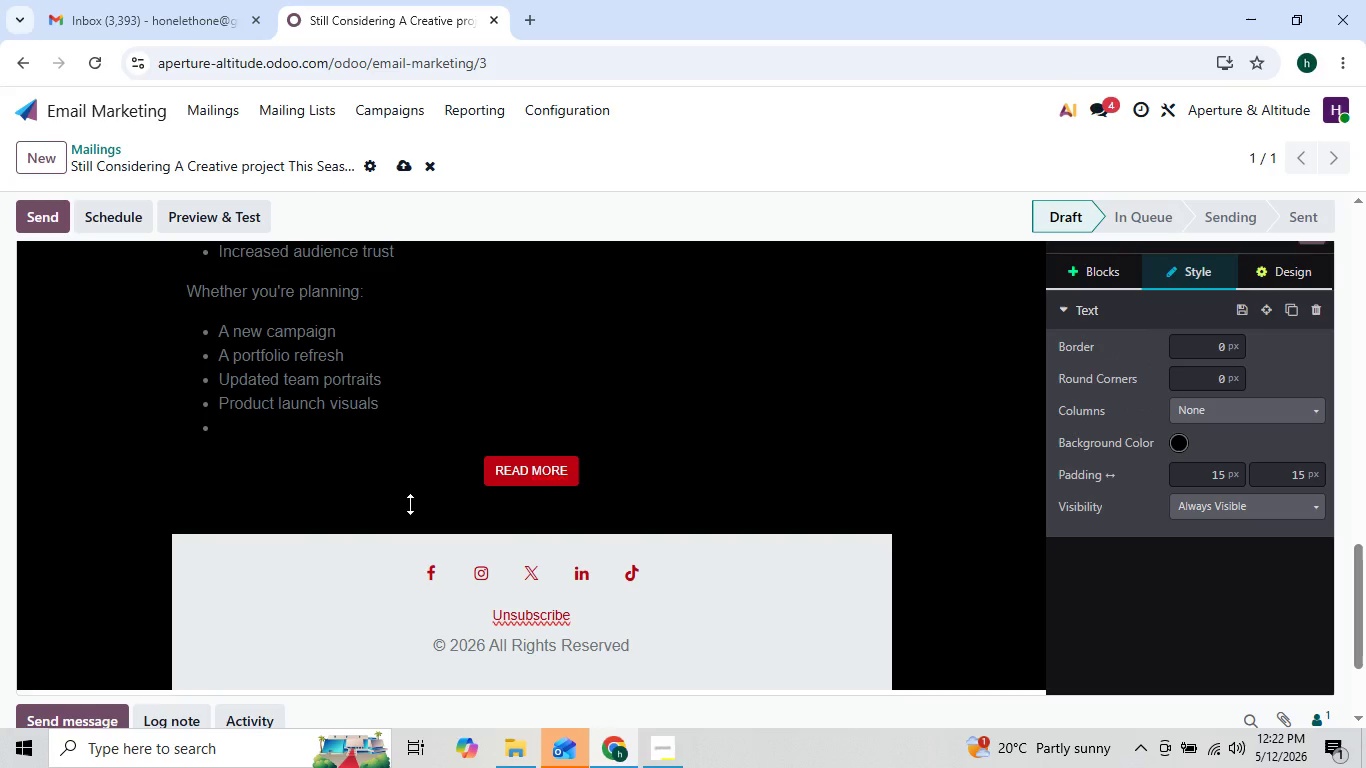 
type(Branded social media content)
 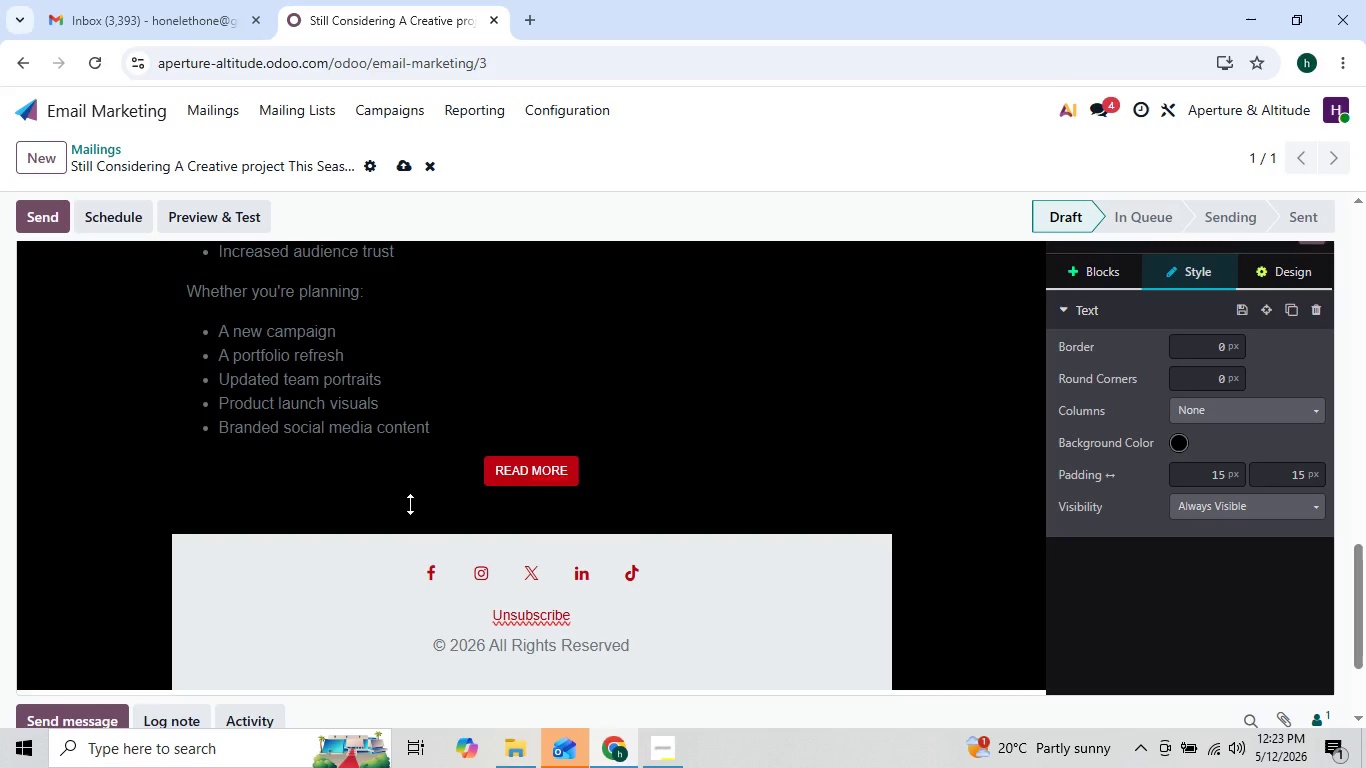 
key(Enter)
 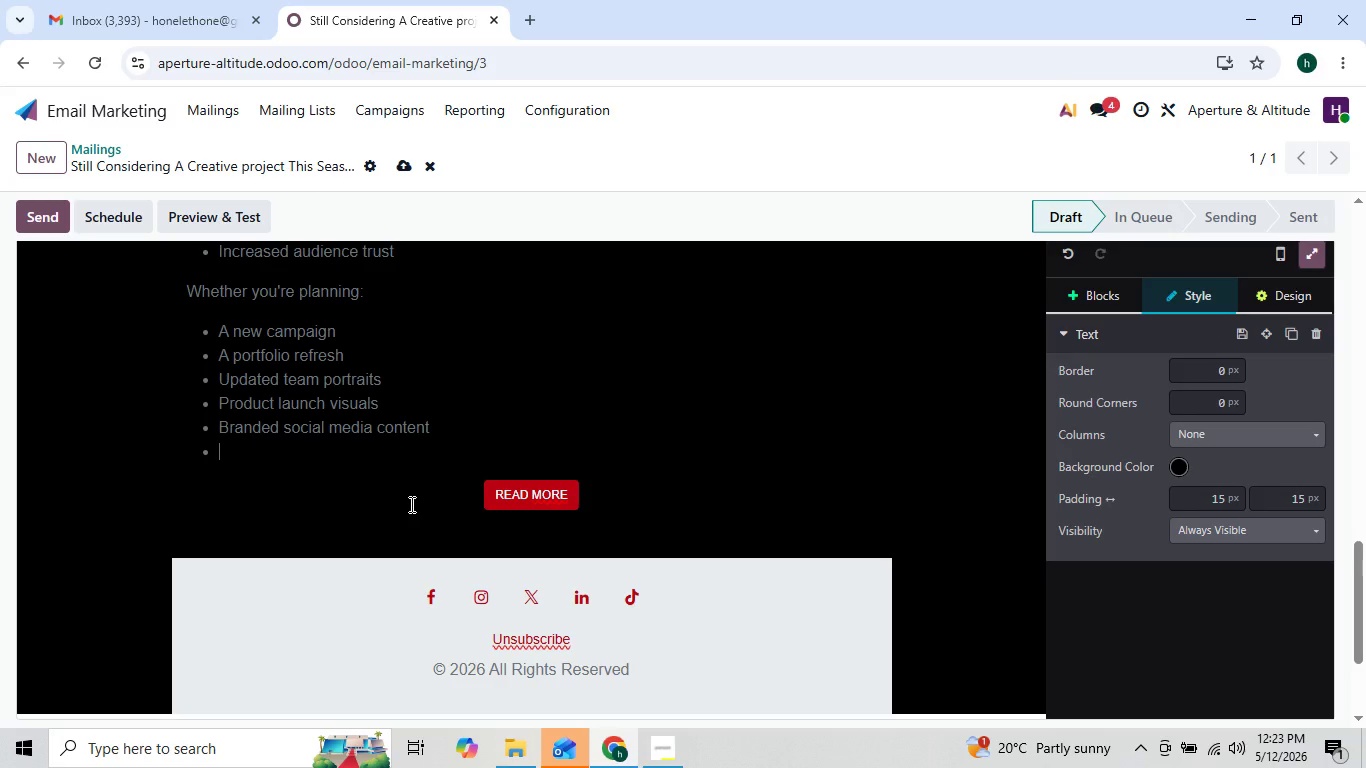 
hold_key(key=ShiftLeft, duration=0.72)
 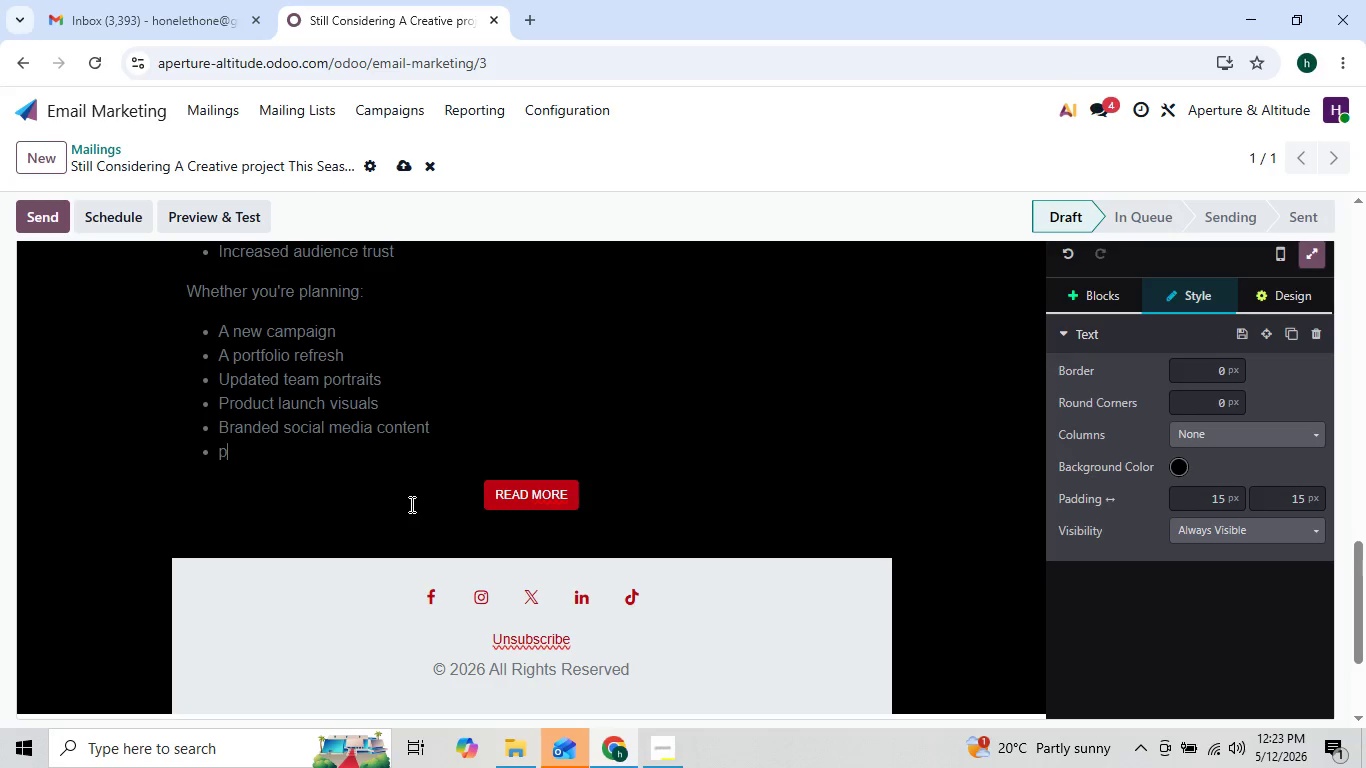 
type(p)
key(Backspace)
type(Promotional ar)
 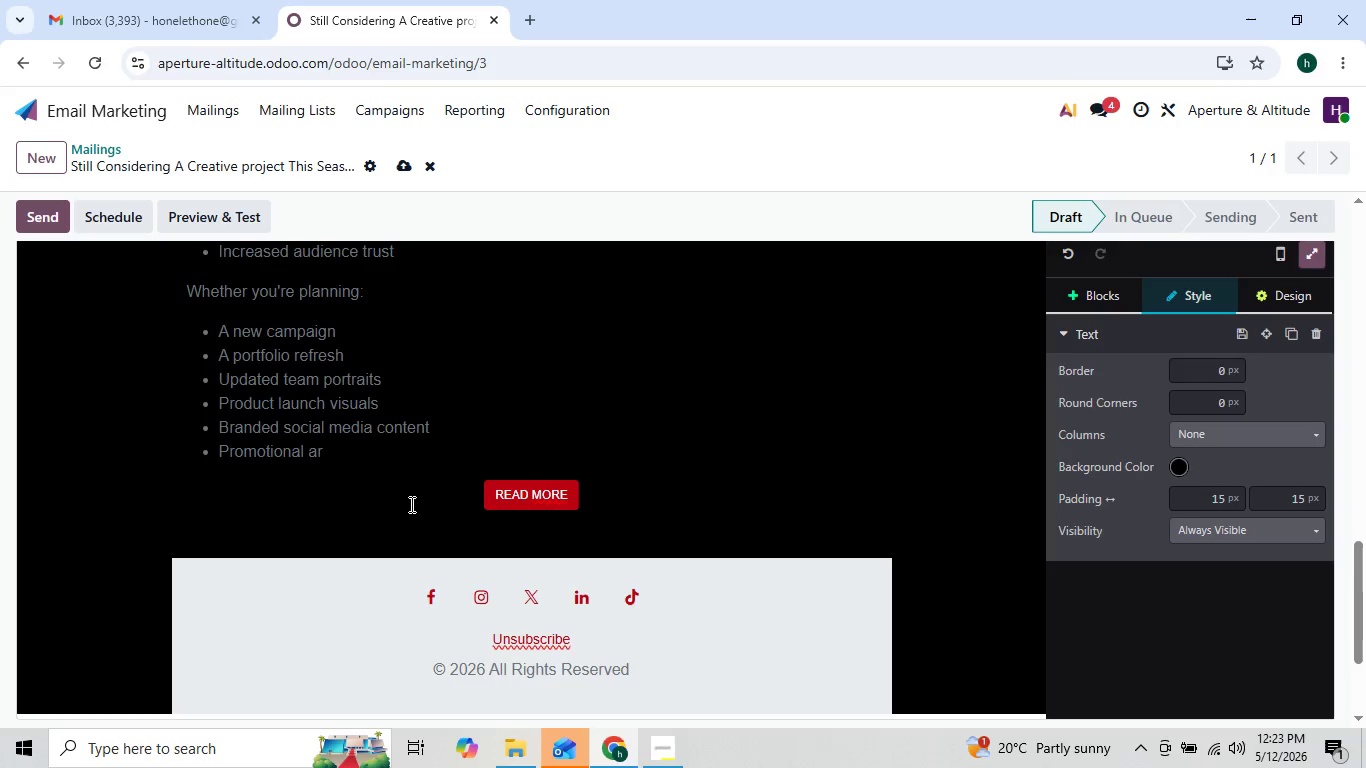 
key(ArrowLeft)
 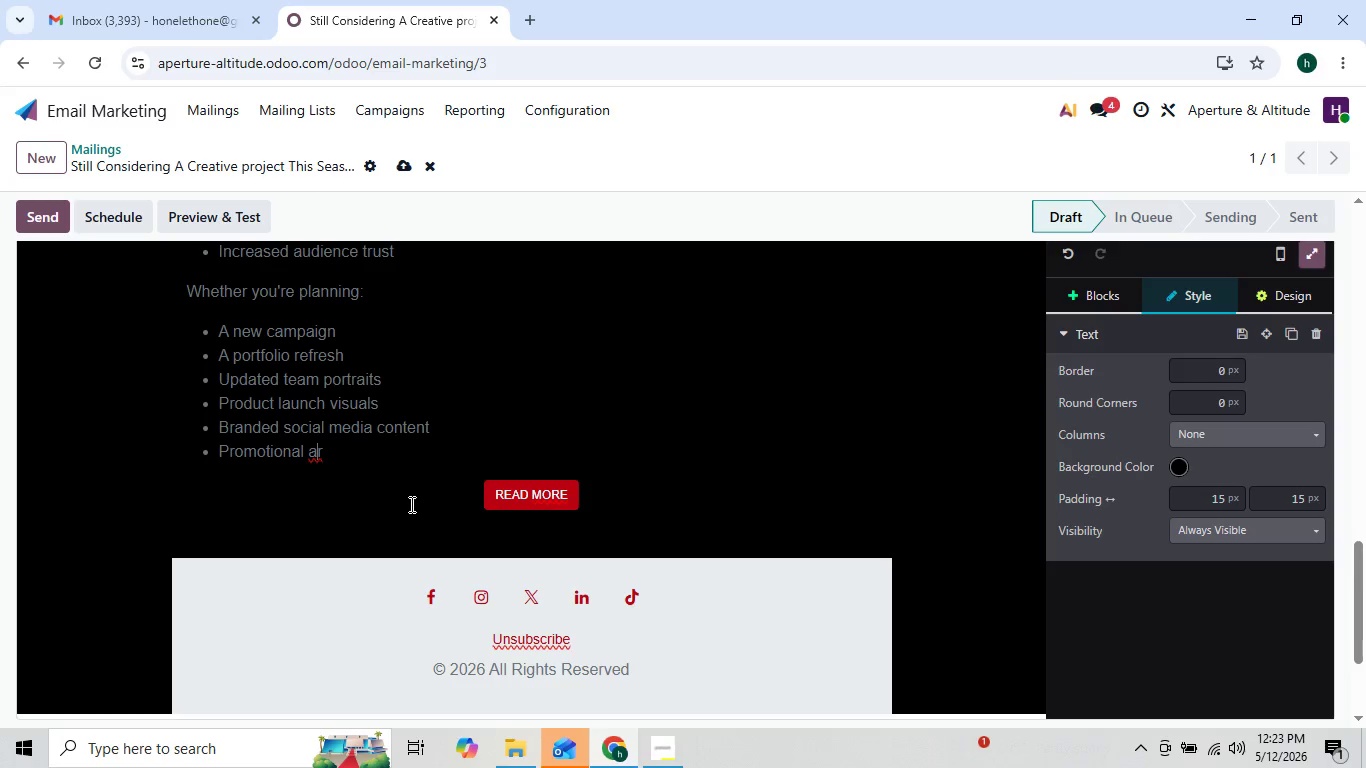 
key(E)
 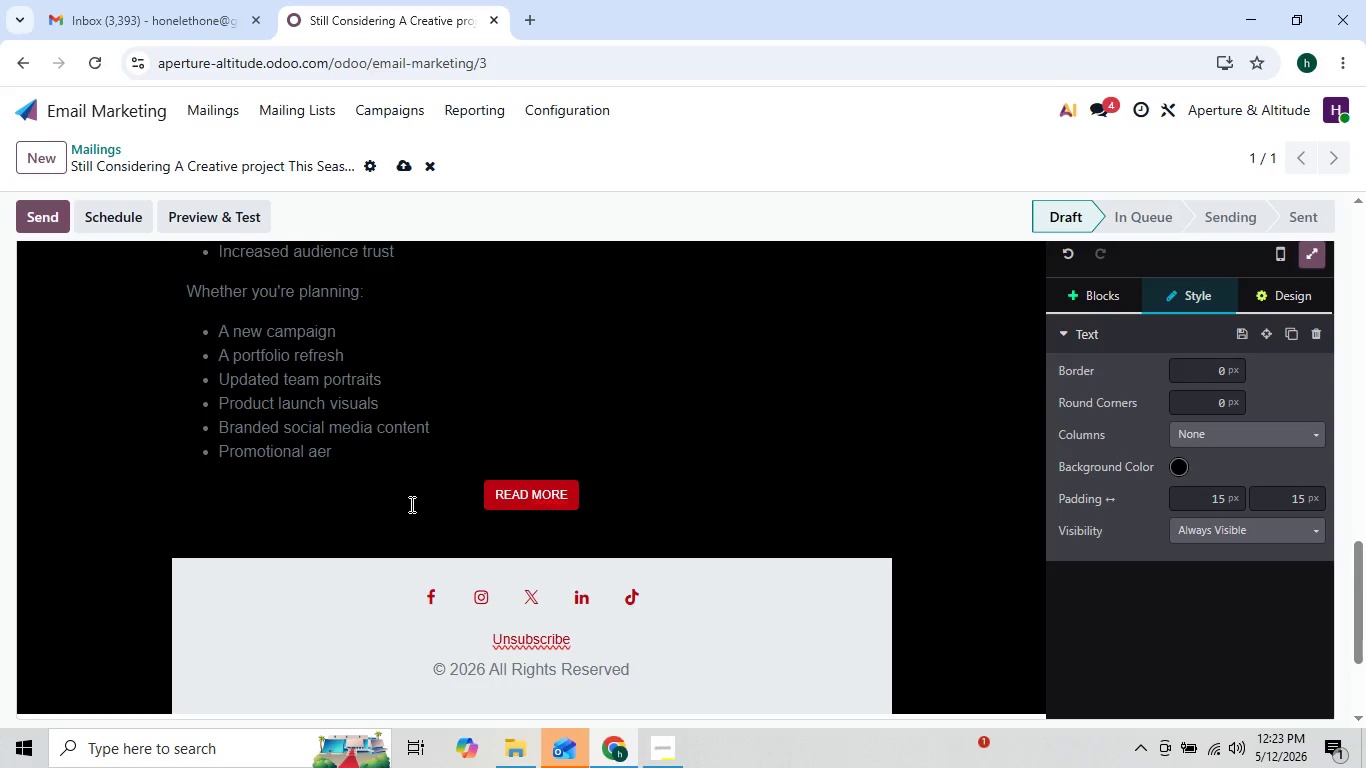 
key(ArrowRight)
 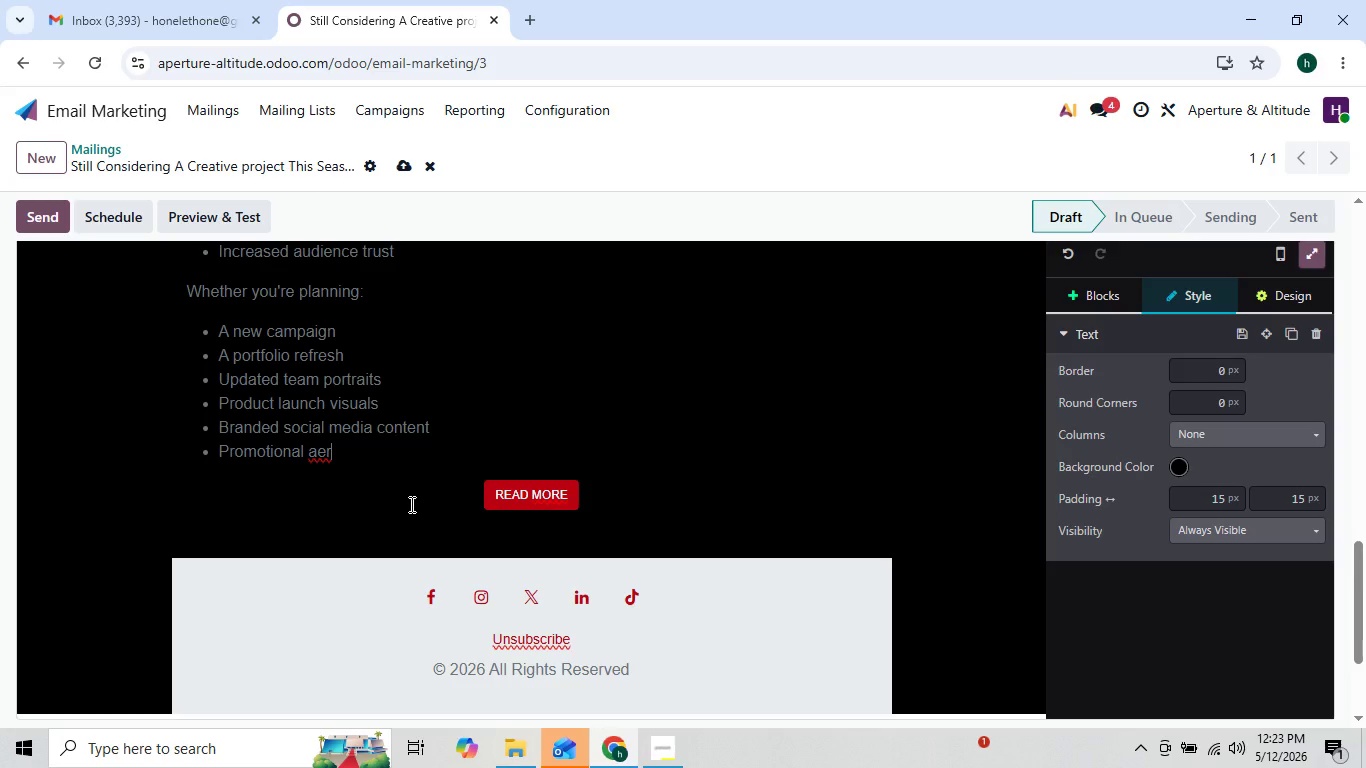 
type(ial ffo)
key(Backspace)
key(Backspace)
type(ootage)
 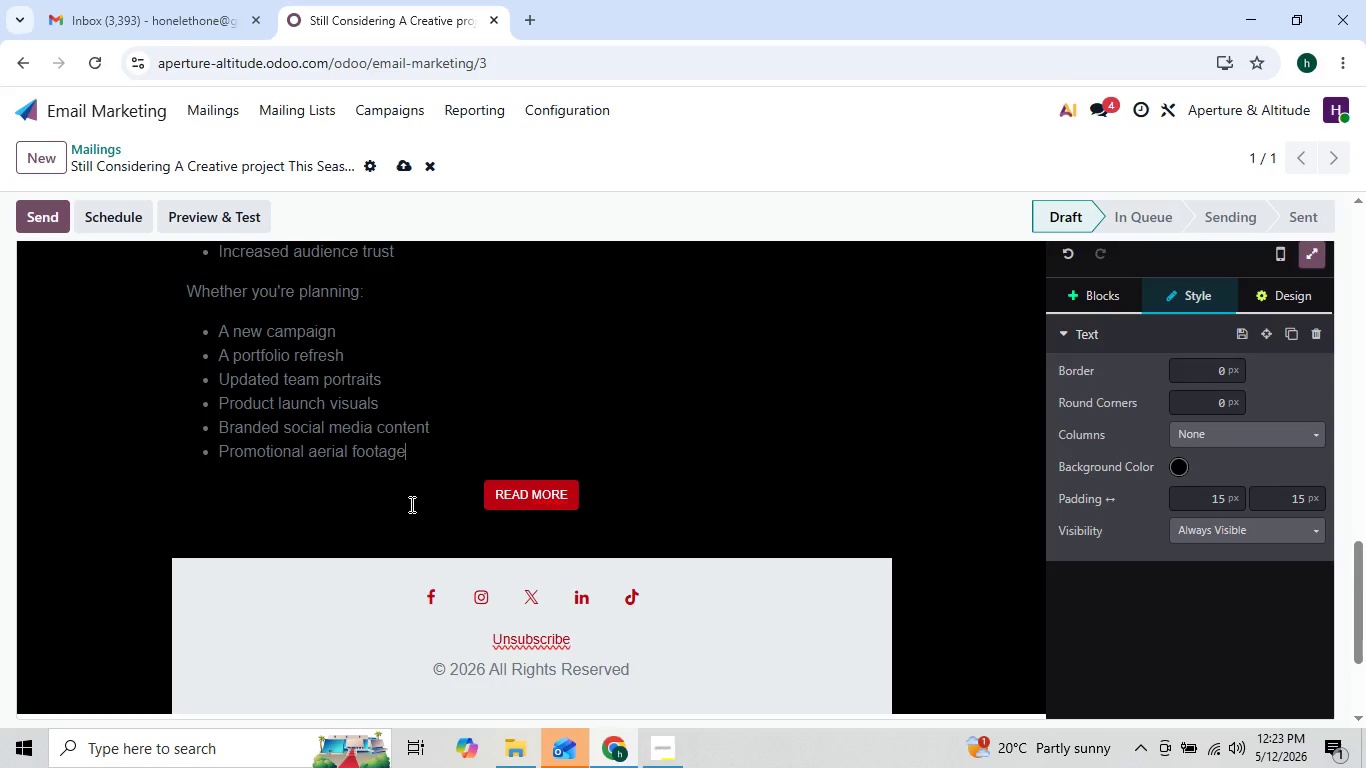 
key(Enter)
 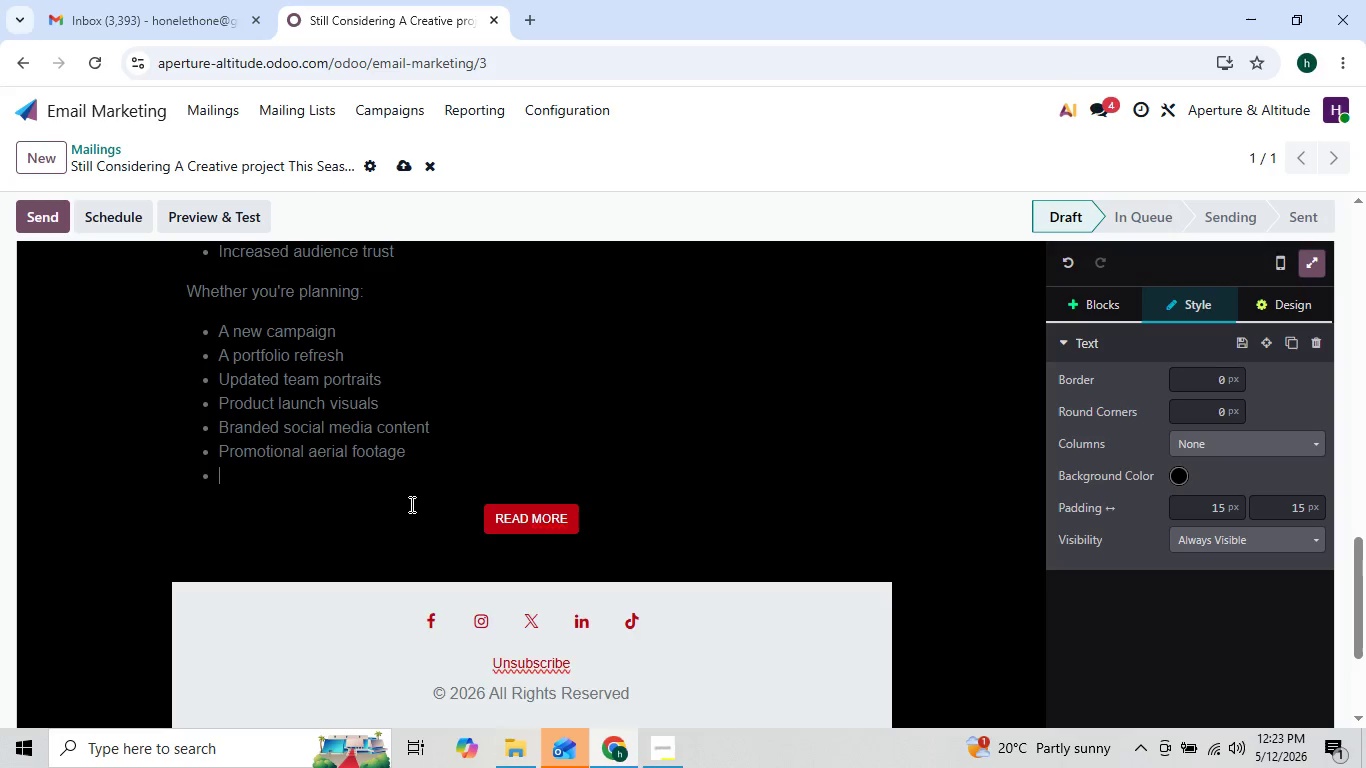 
key(Enter)
 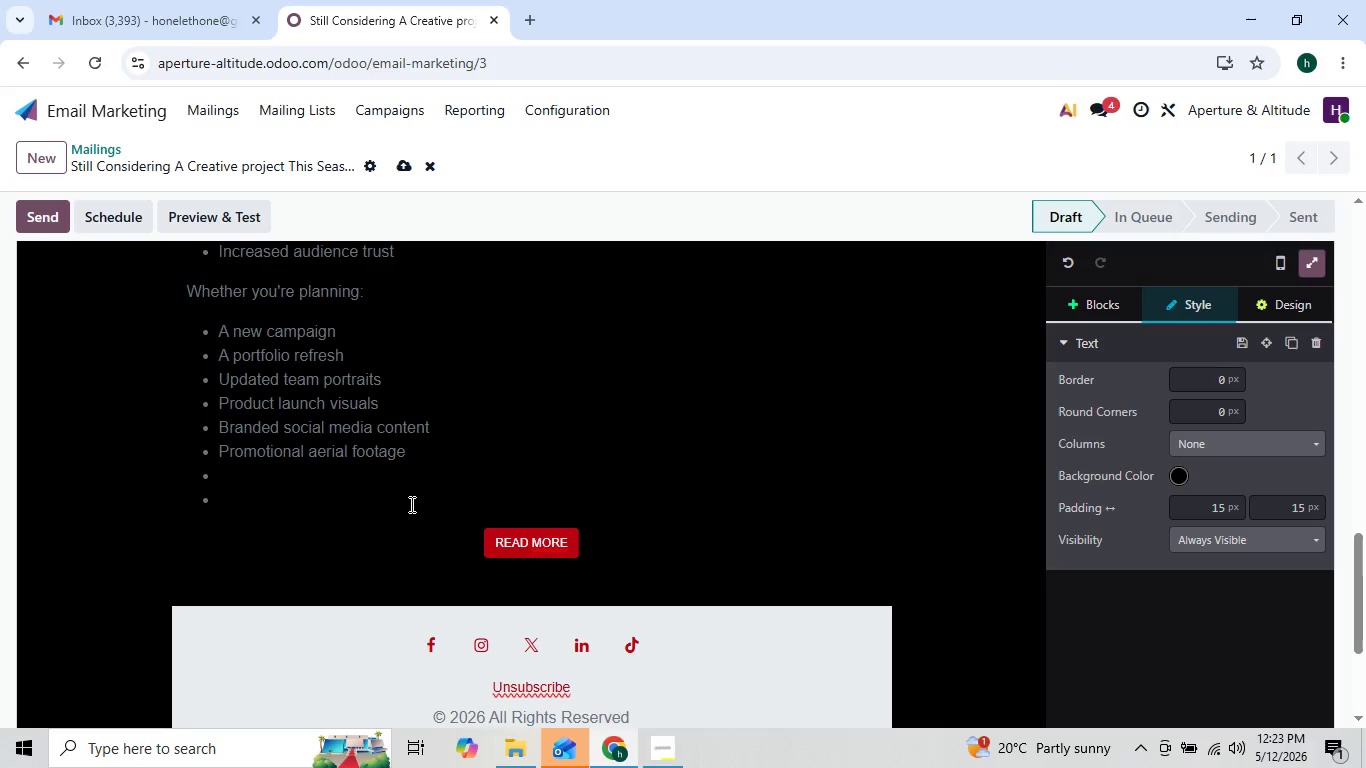 
key(Backspace)
key(Backspace)
key(Backspace)
type(--We'd love the opportunity to help bring)
 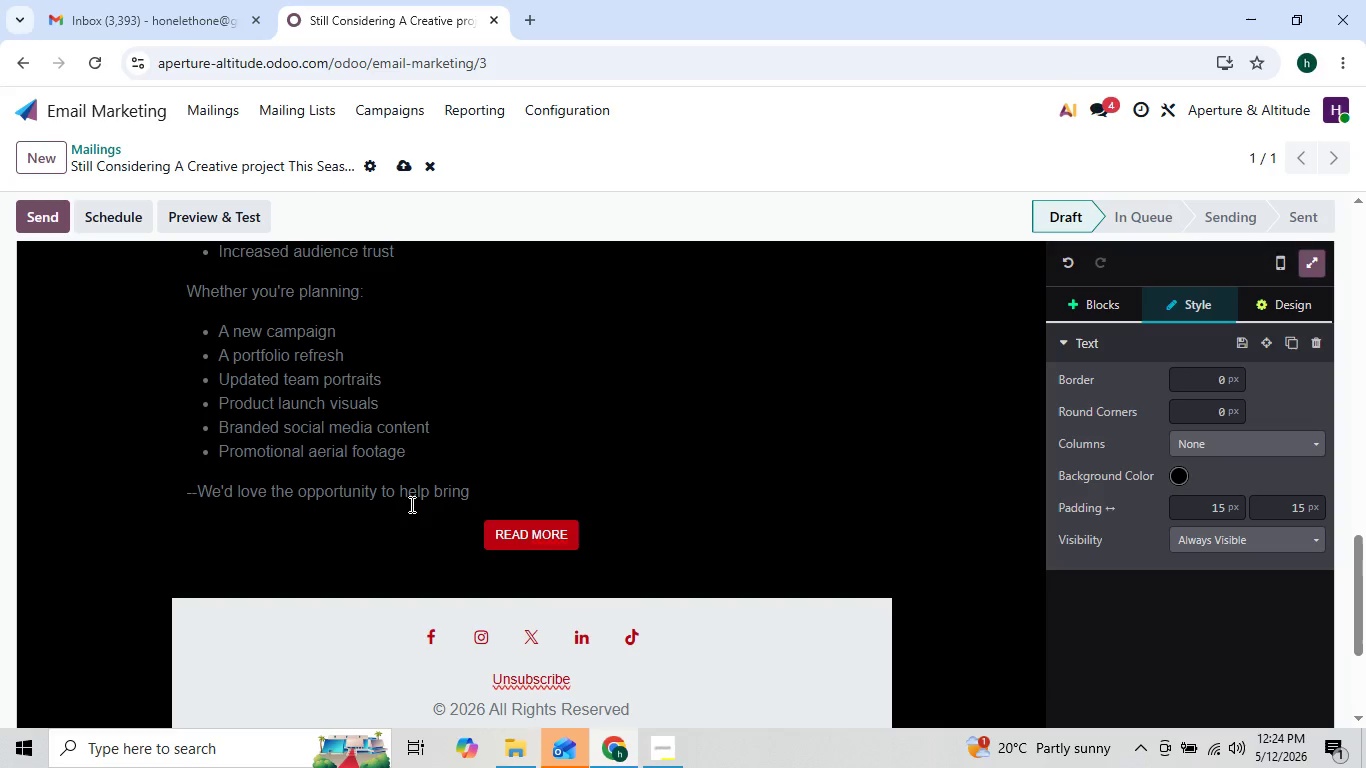 
type( that vision to life)
 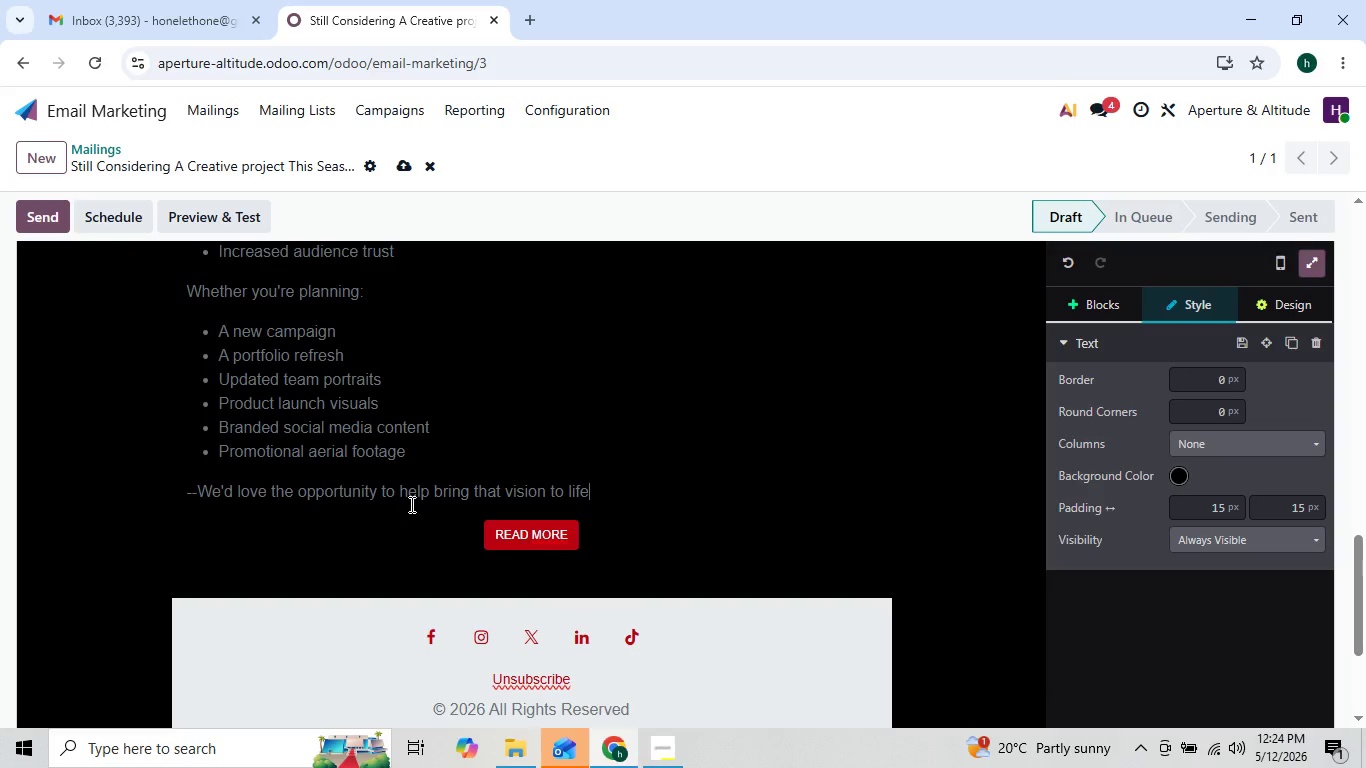 
key(Period)
 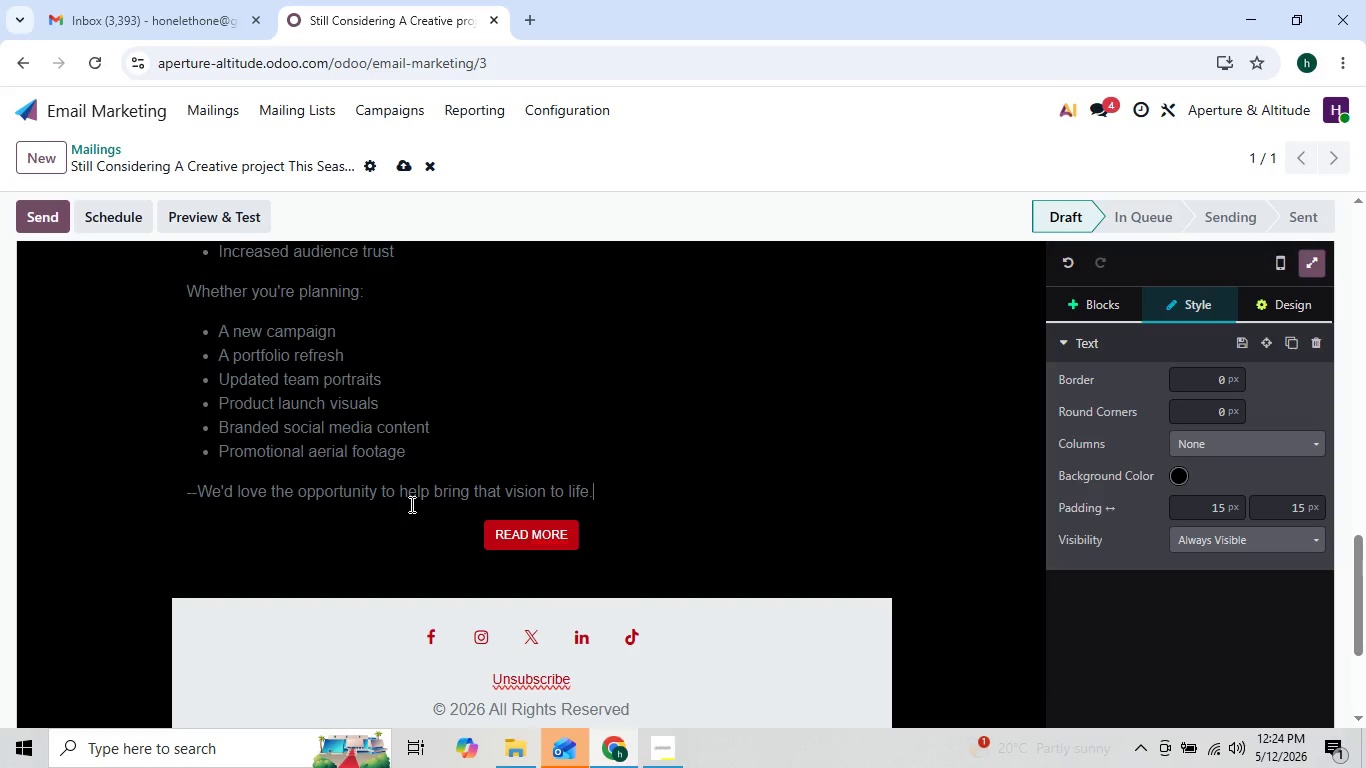 
key(Enter)
 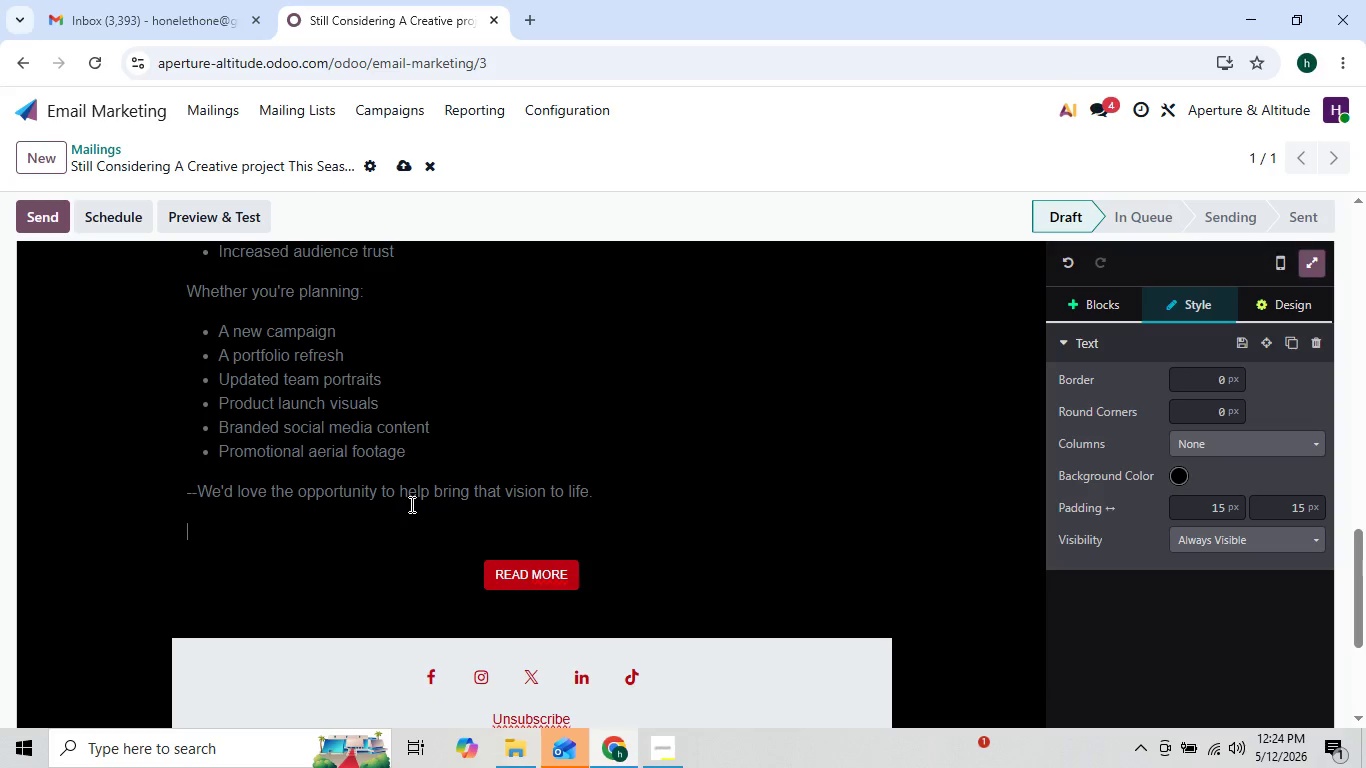 
key(Backspace)
 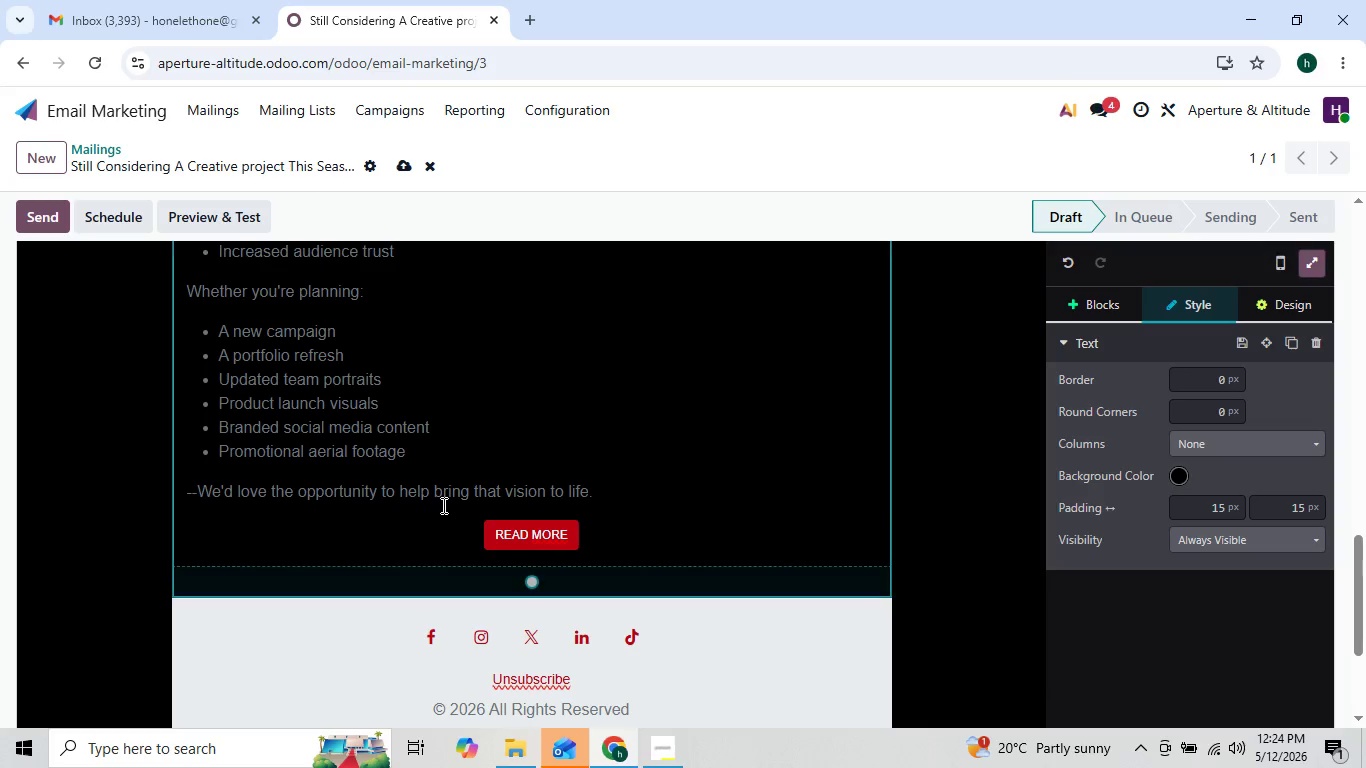 
wait(5.34)
 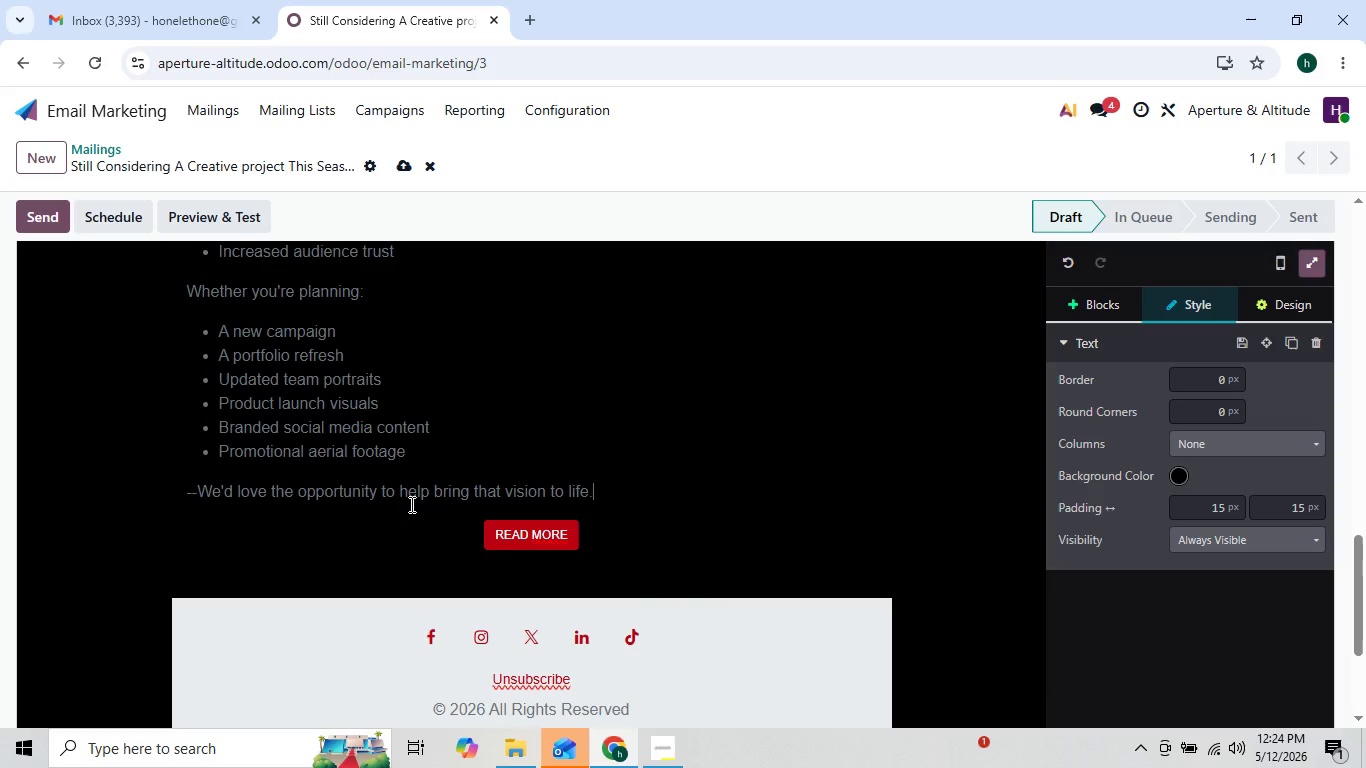 
key(Enter)
 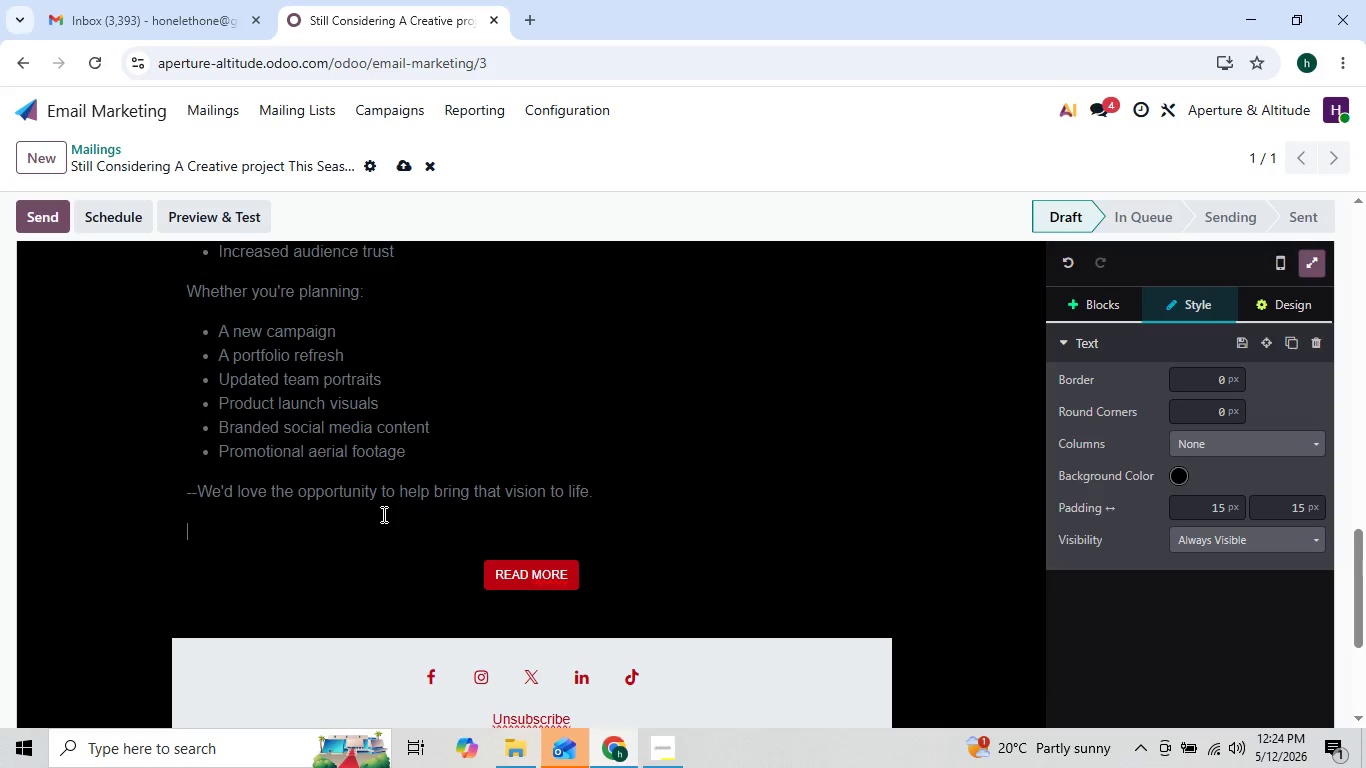 
type(As a final invitation for previous inquiry leads )
key(Backspace)
type(, we're currently offering:)
 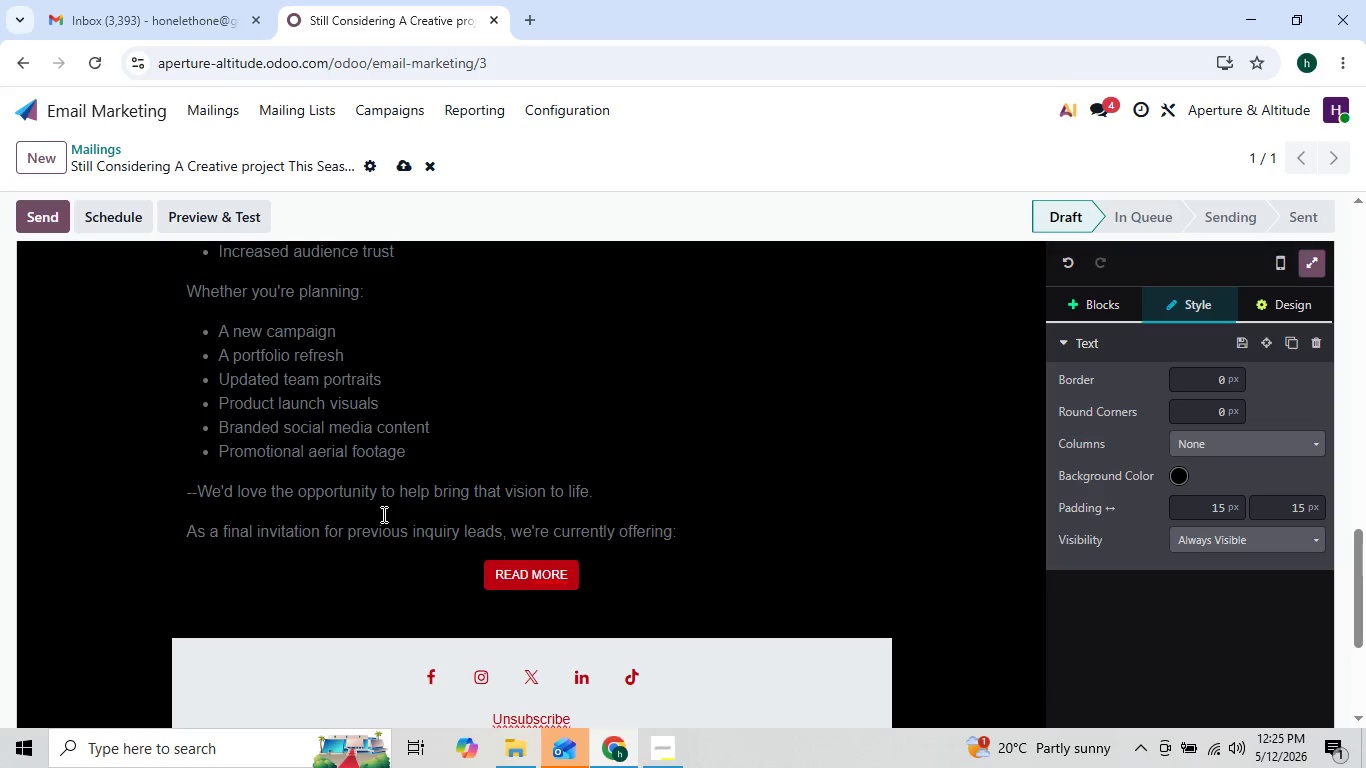 
key(Enter)
 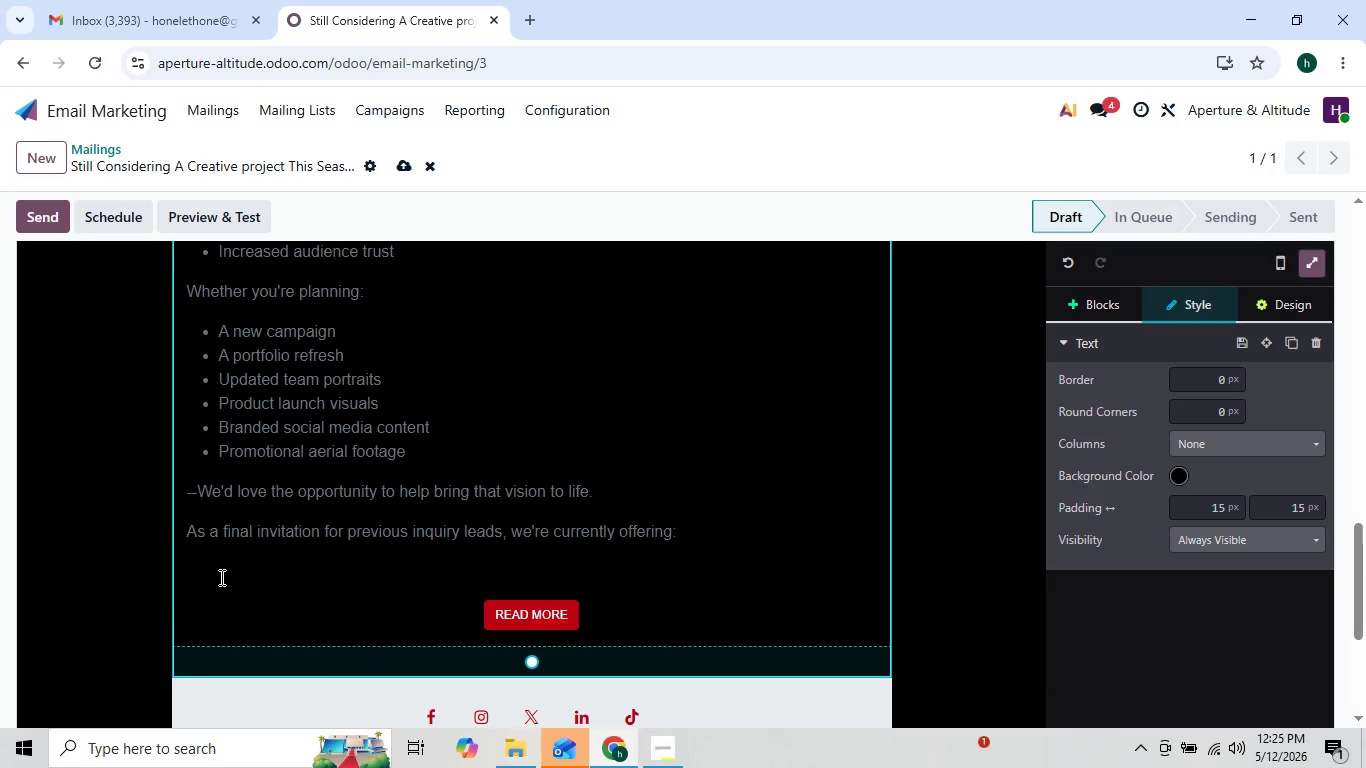 
type(/bu)
 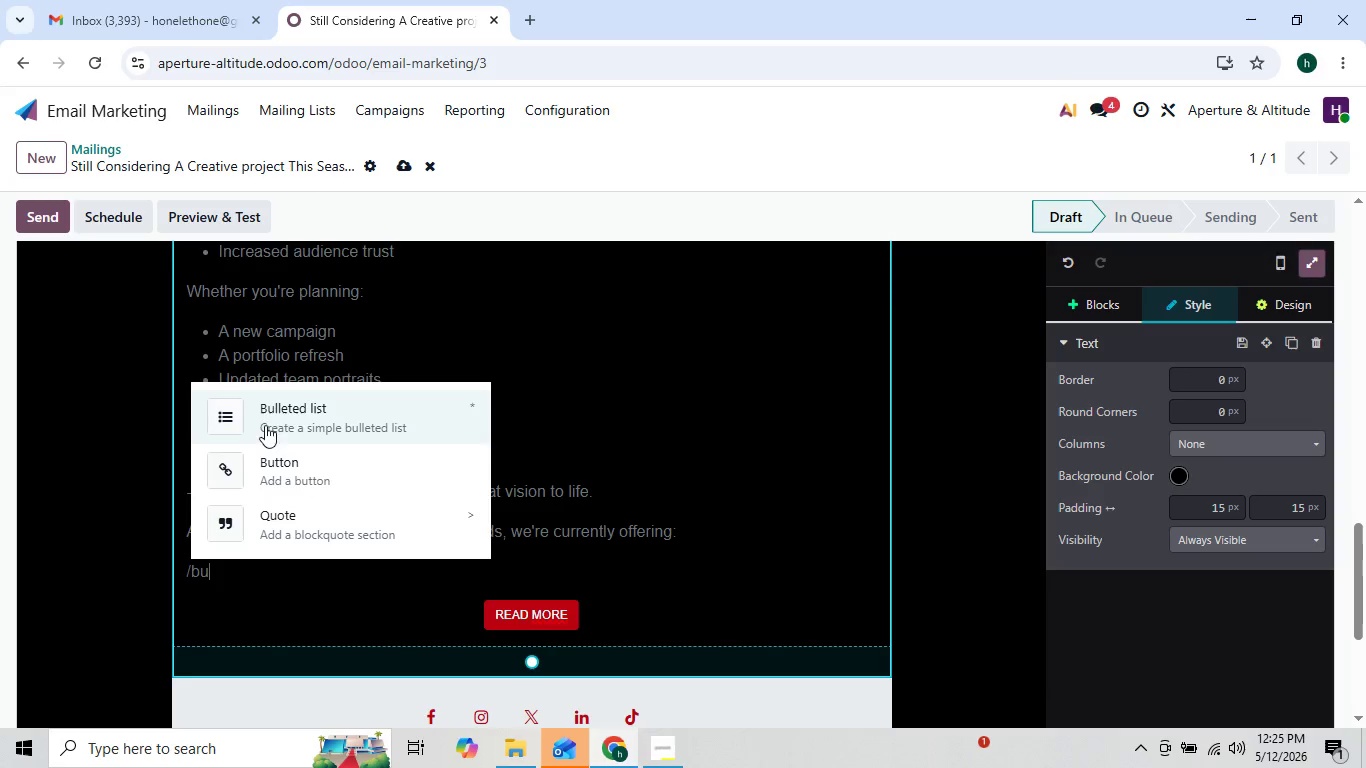 
left_click([278, 415])
 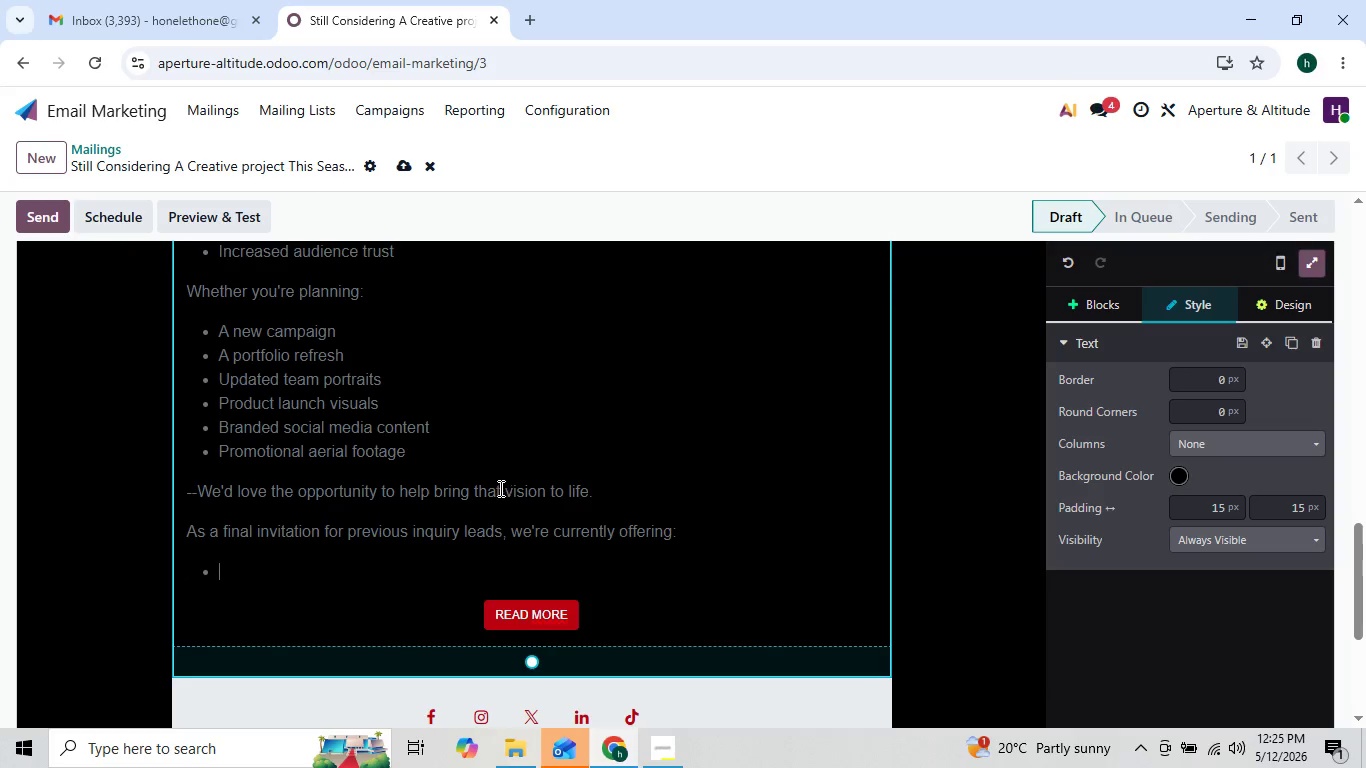 
wait(6.36)
 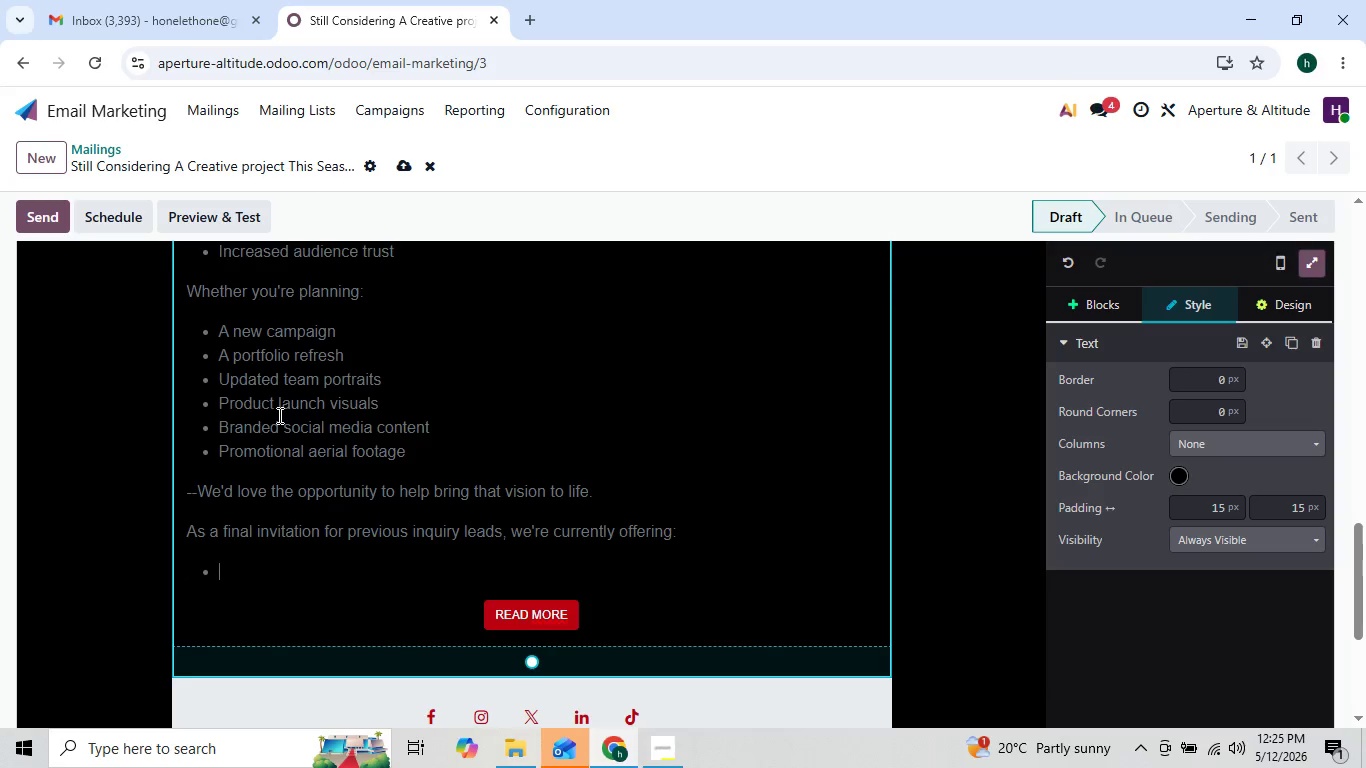 
type(Priorite)
 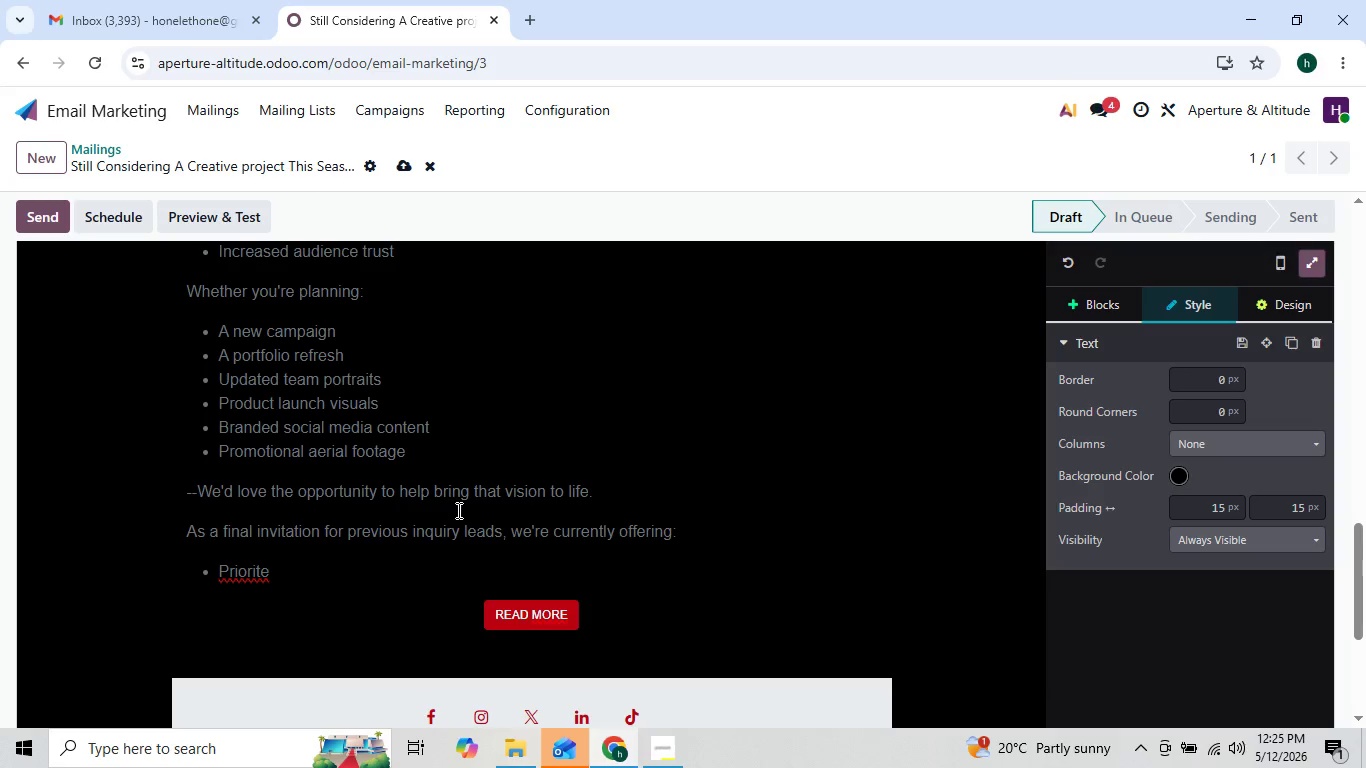 
key(Backspace)
type(y booking access)
 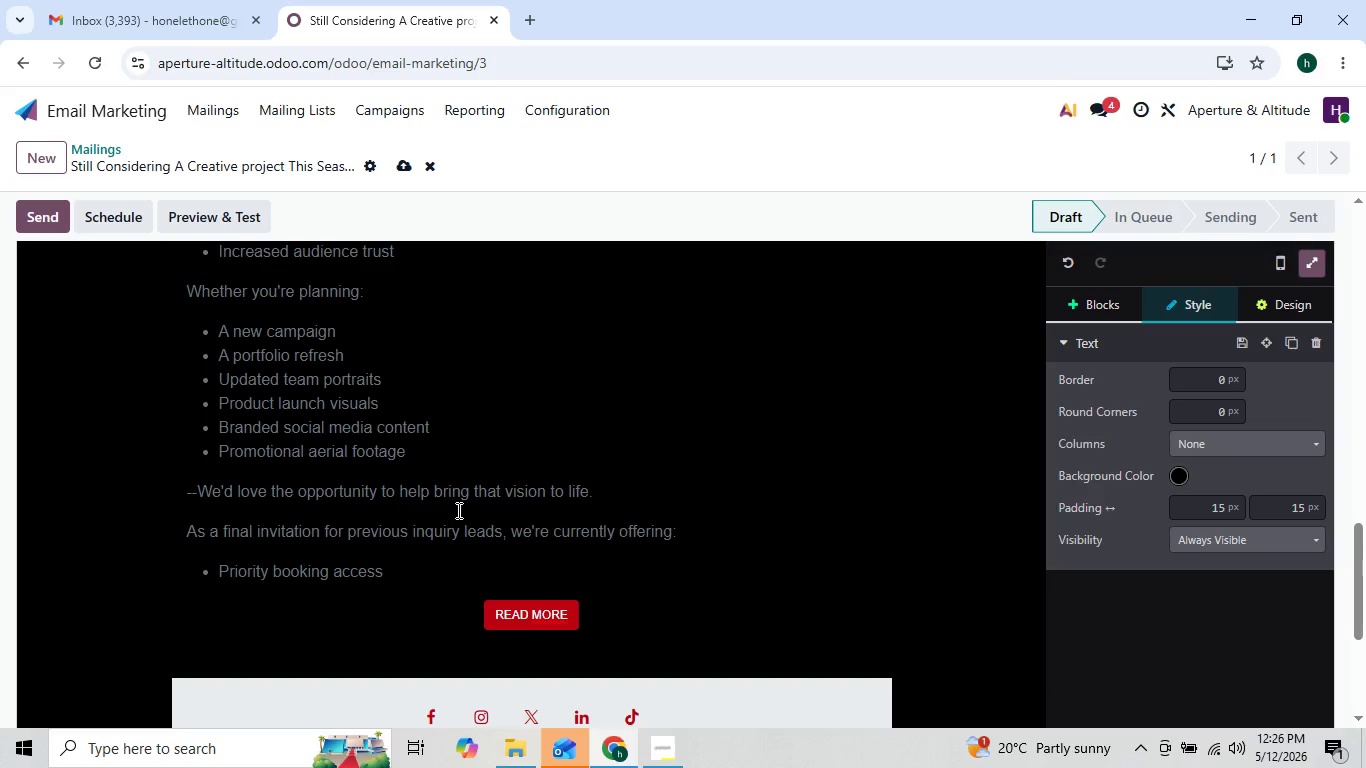 
key(Enter)
 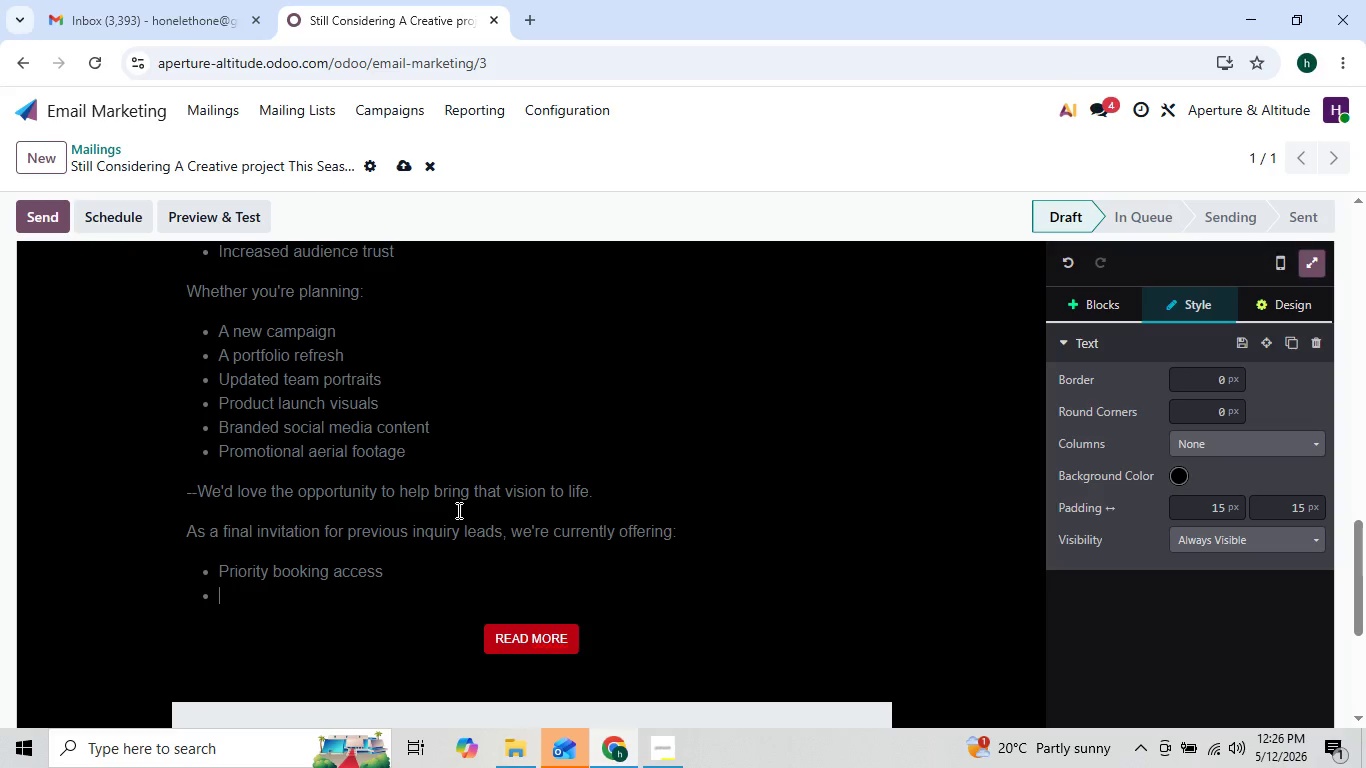 
type(Complimentary )
 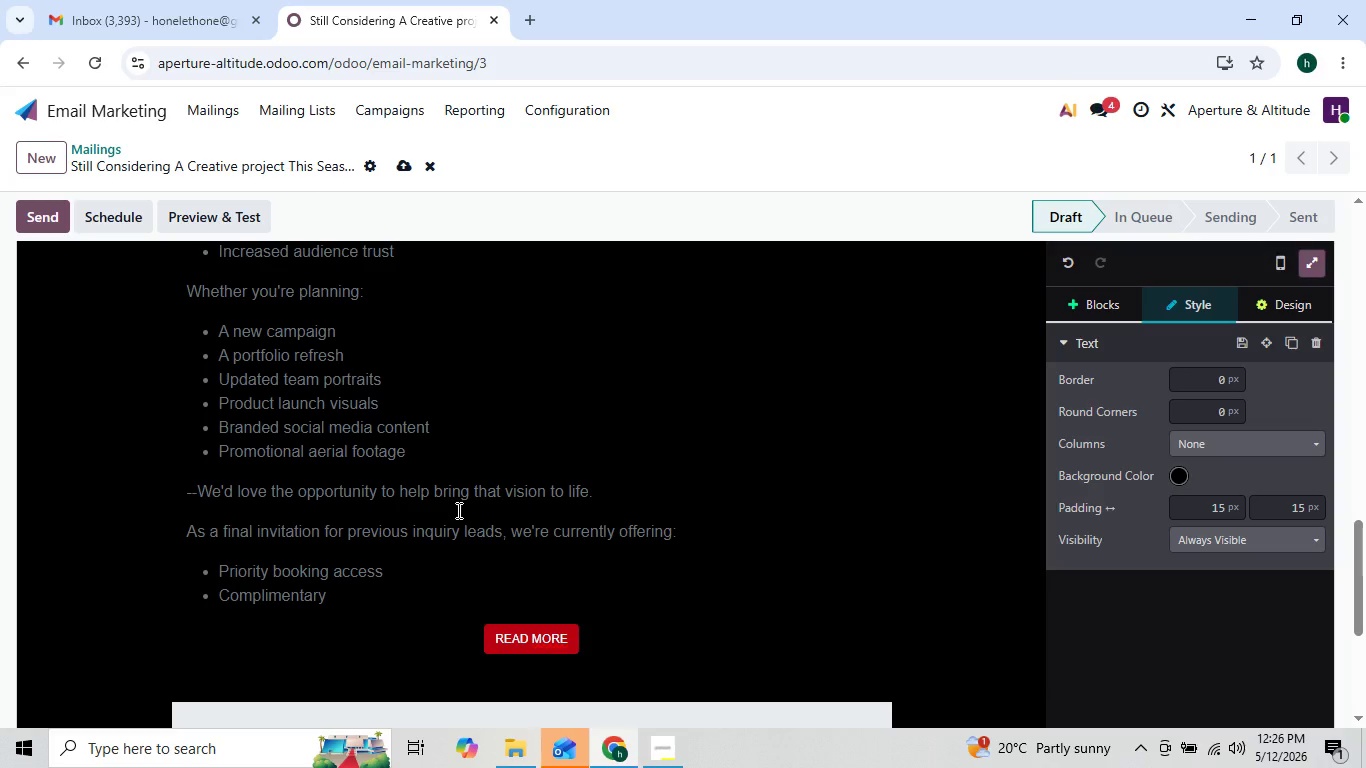 
key(ArrowLeft)
 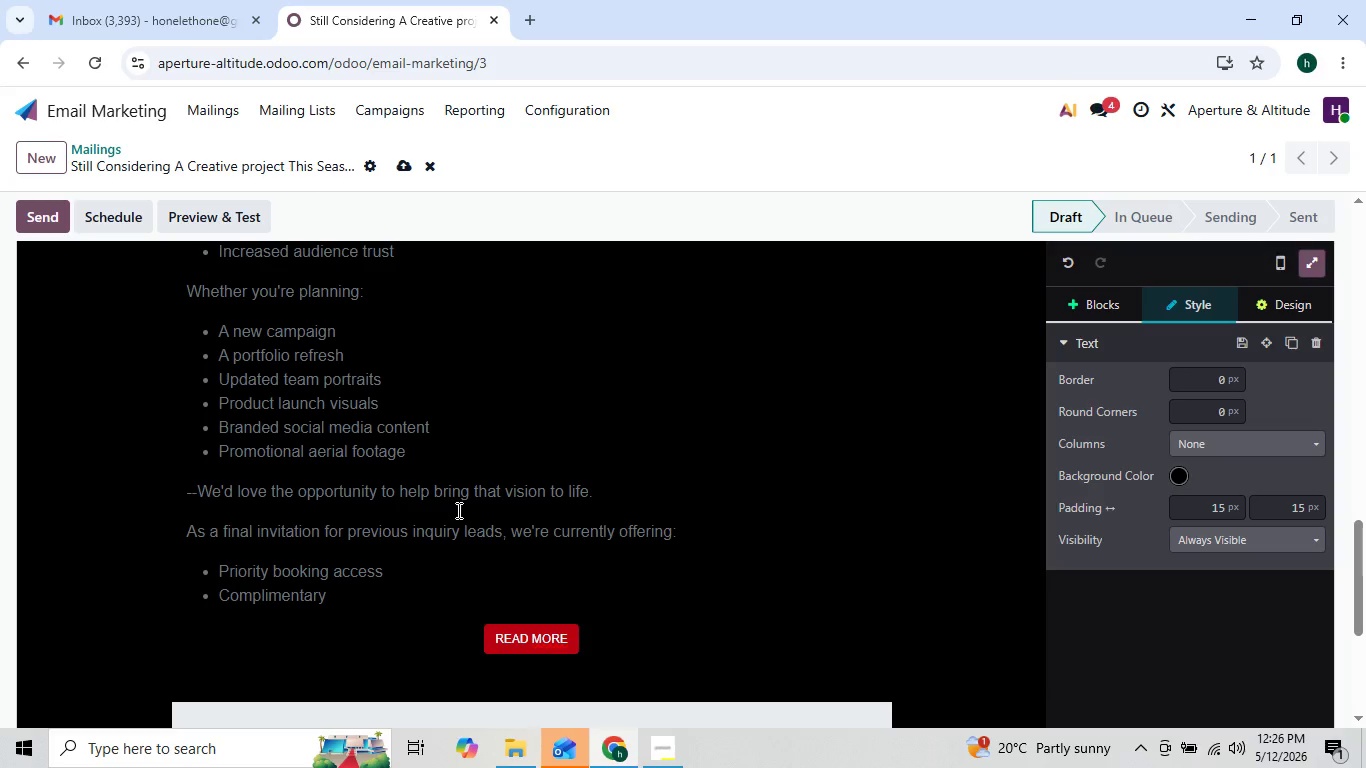 
key(ArrowLeft)
 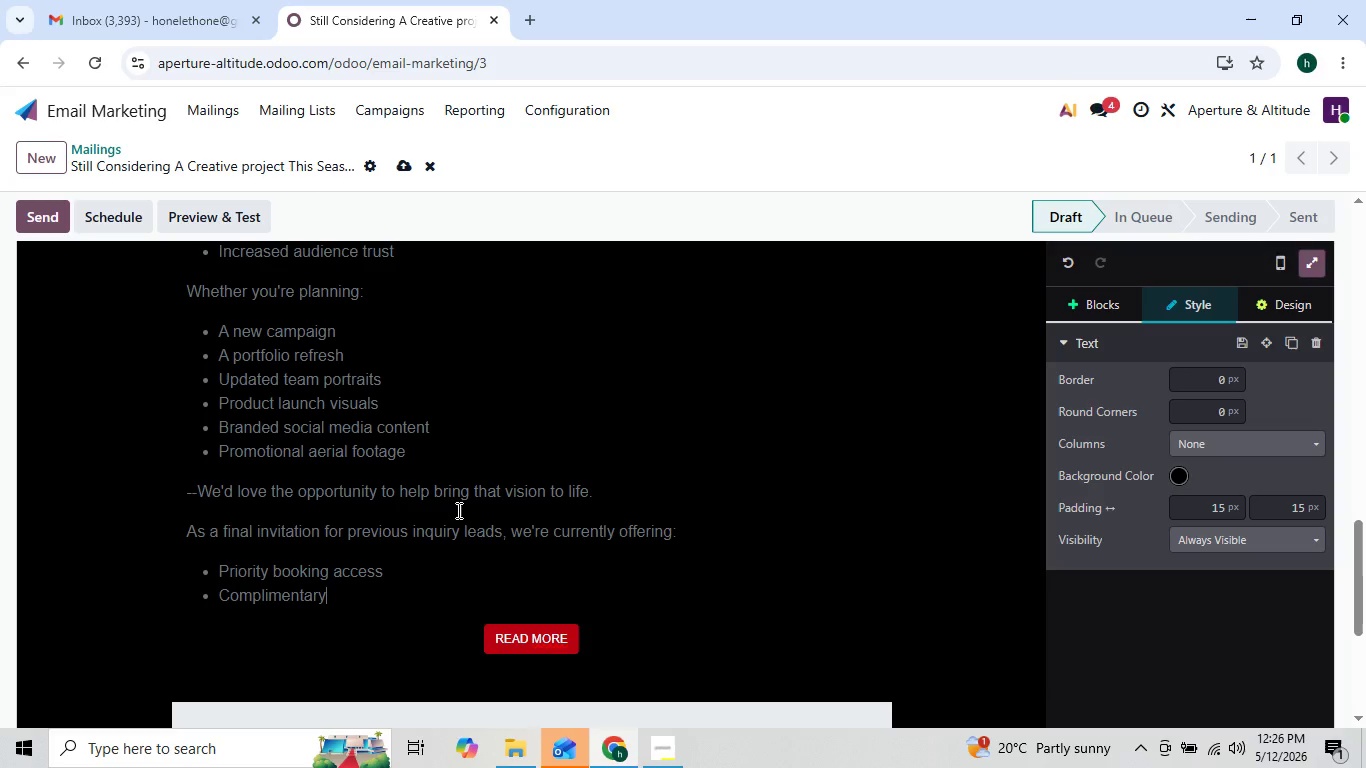 
key(ArrowRight)
 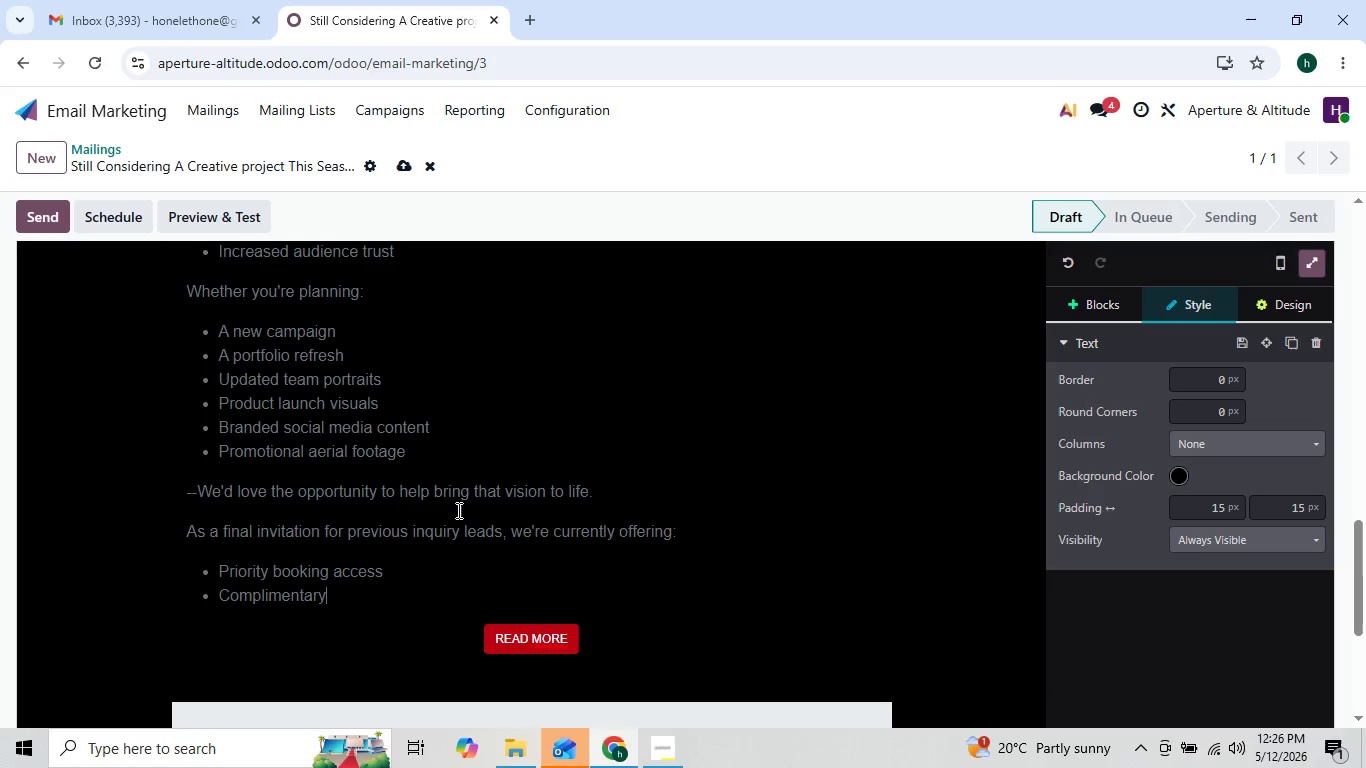 
key(ArrowRight)
 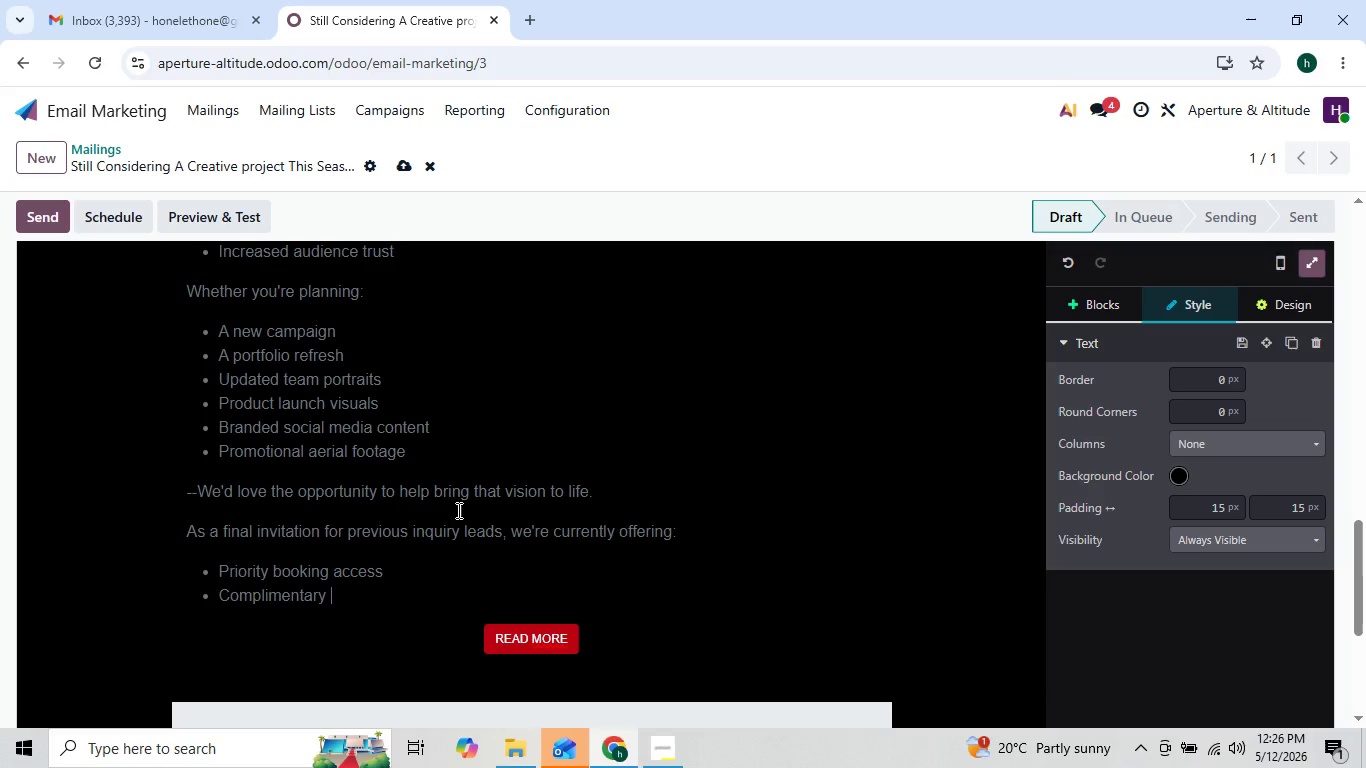 
type( Pre)
key(Backspace)
key(Backspace)
key(Backspace)
type(pre-produx)
key(Backspace)
type(ction)
 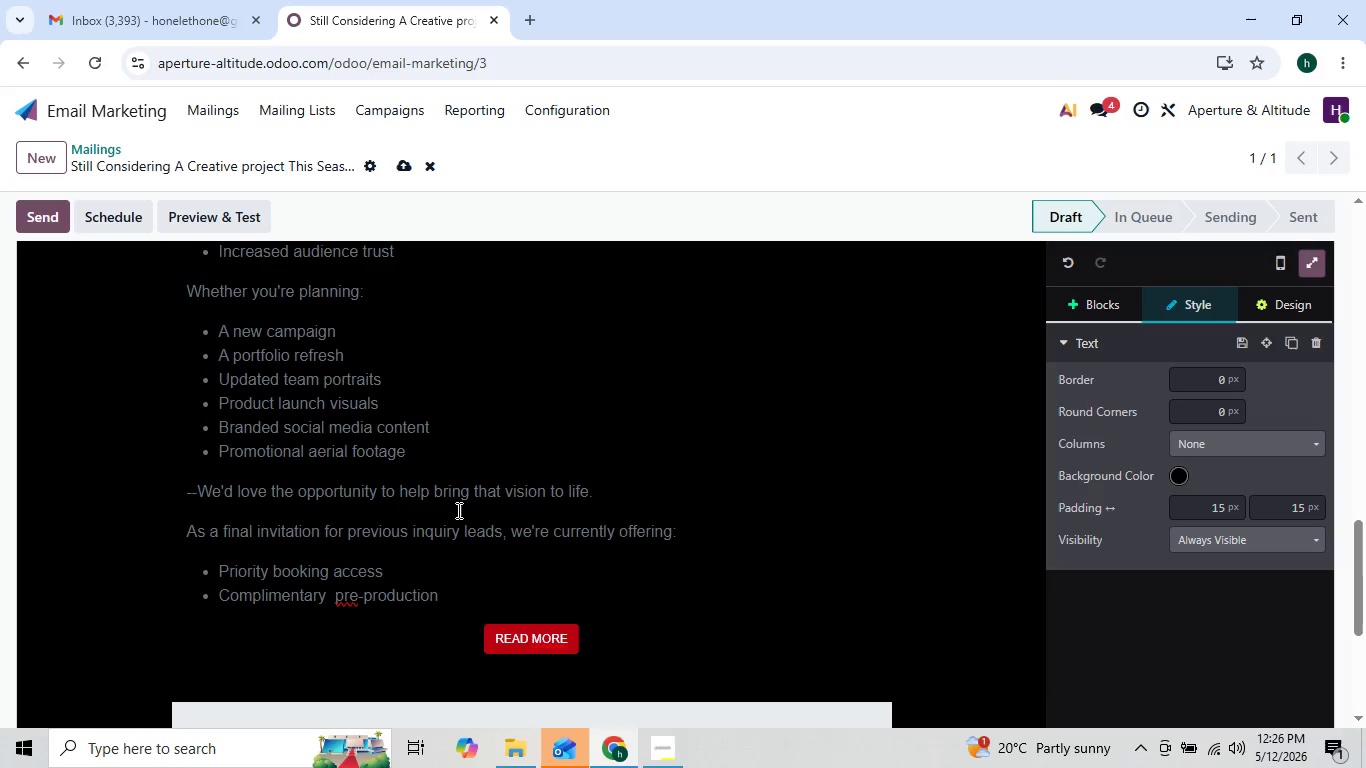 
wait(9.75)
 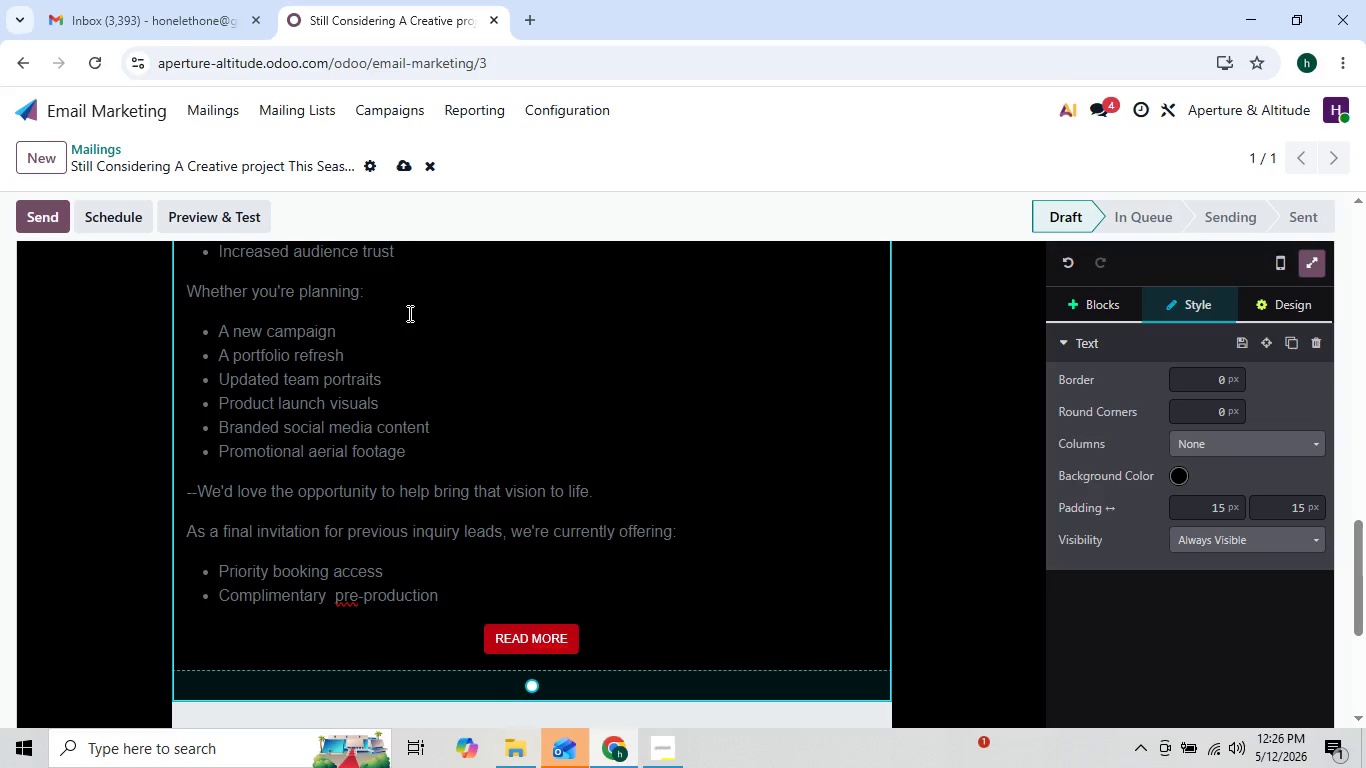 
left_click([454, 604])
 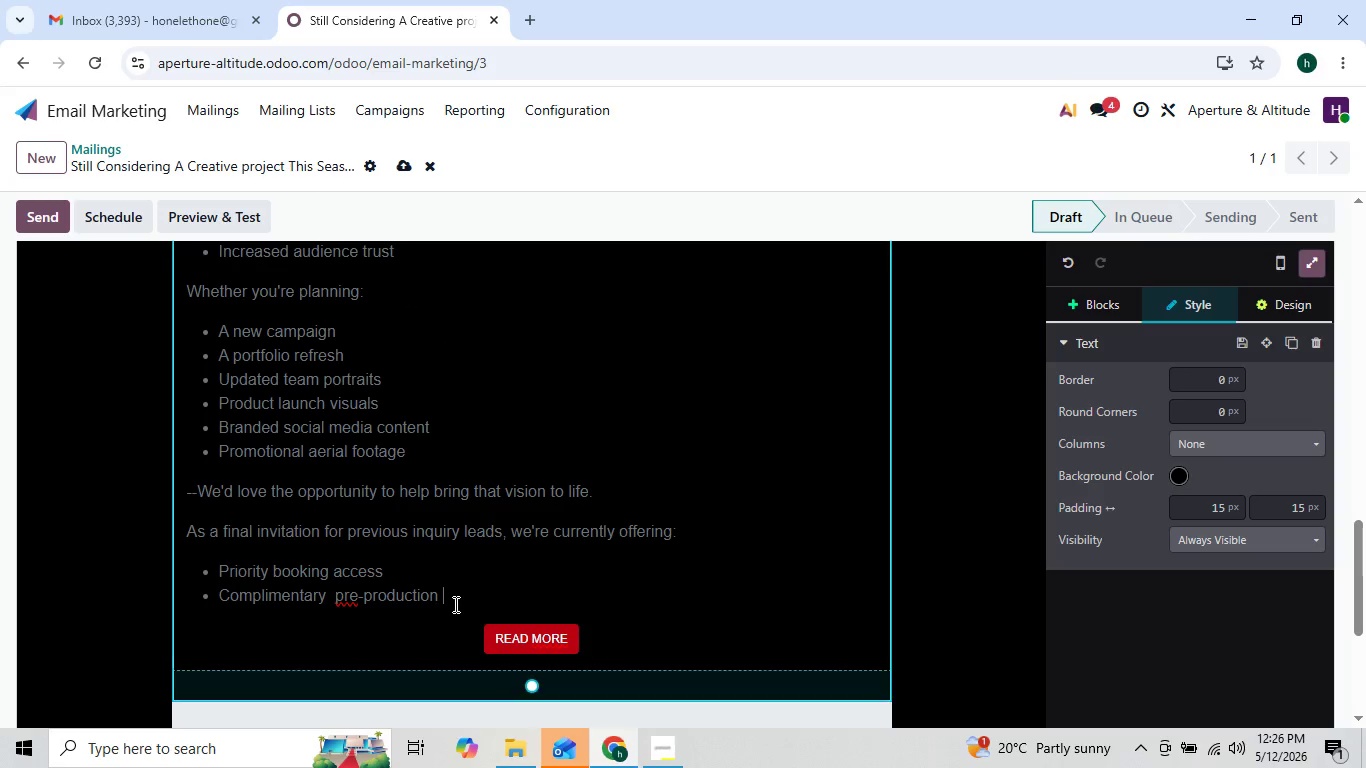 
type( )
key(Backspace)
type(consultion)
 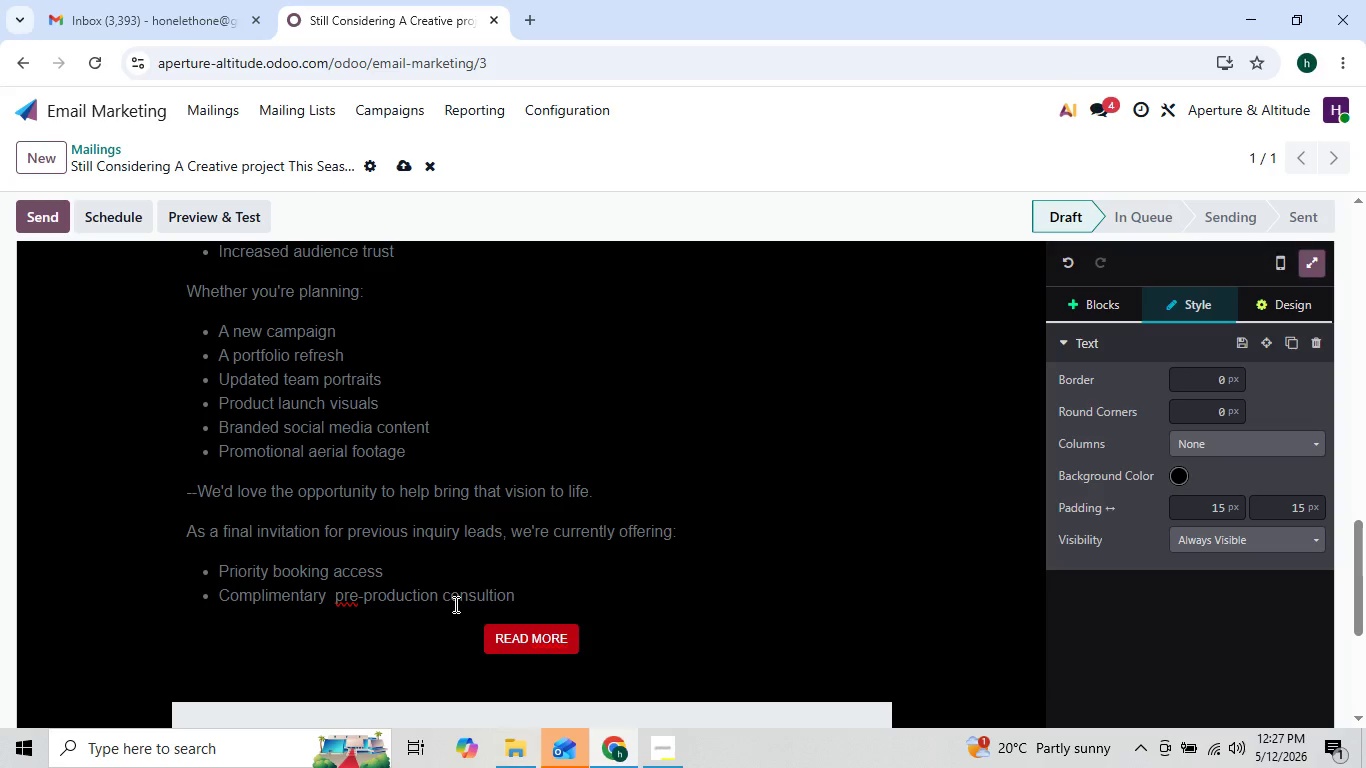 
key(ArrowLeft)
 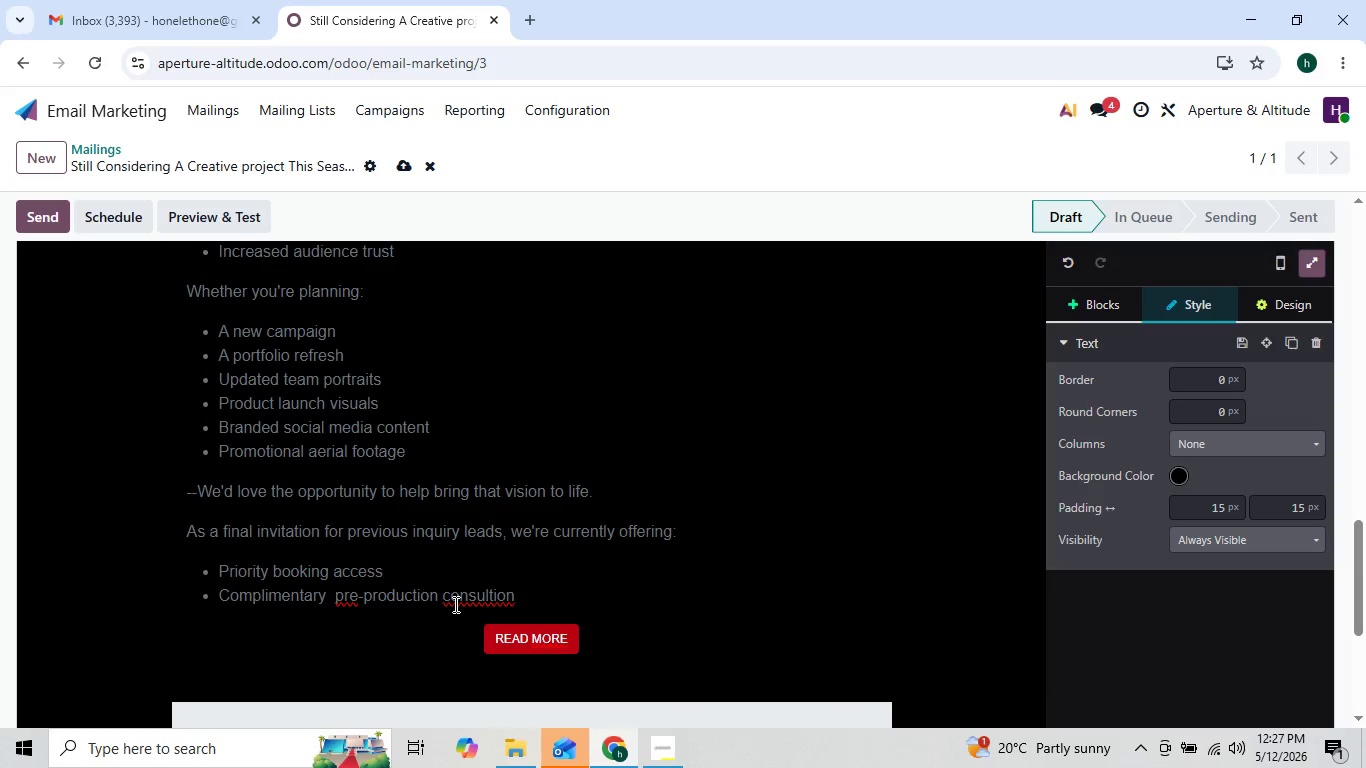 
key(ArrowLeft)
 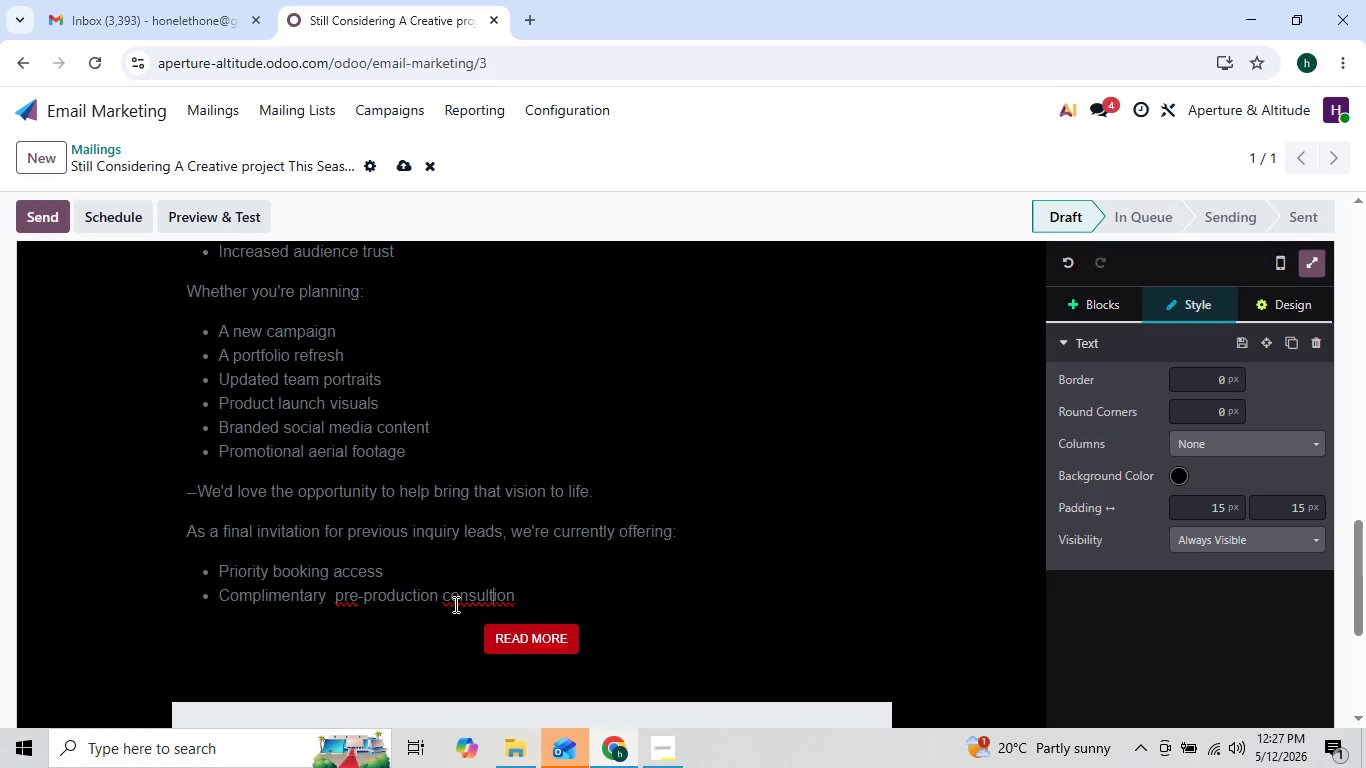 
key(ArrowLeft)
 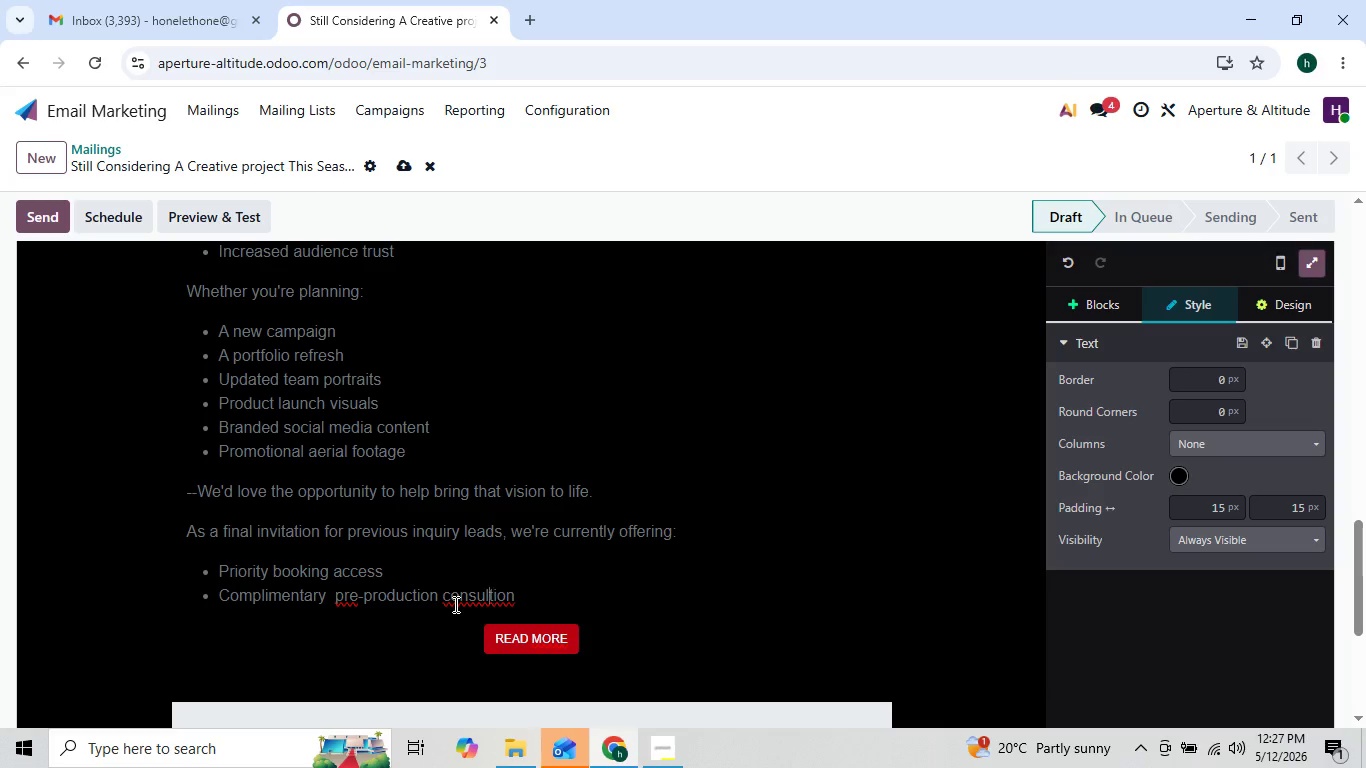 
key(ArrowLeft)
 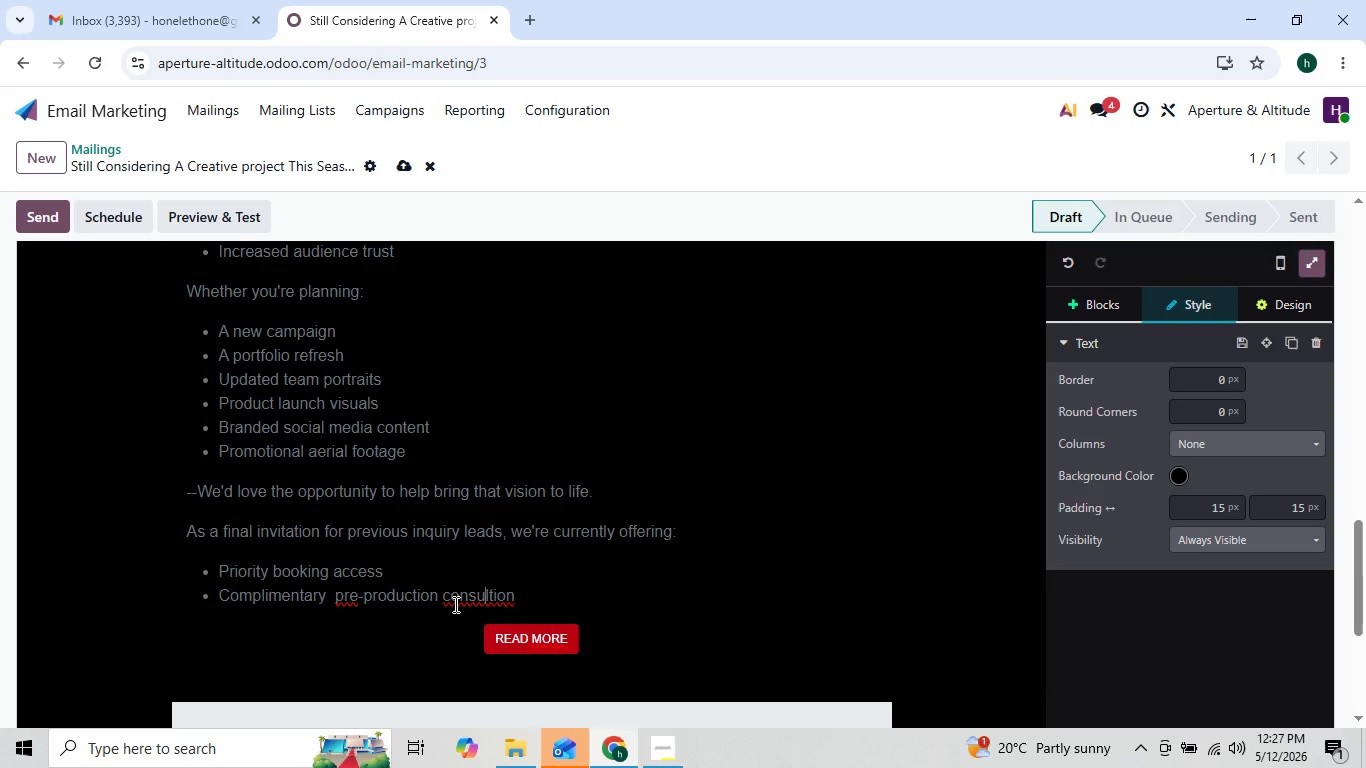 
key(ArrowLeft)
 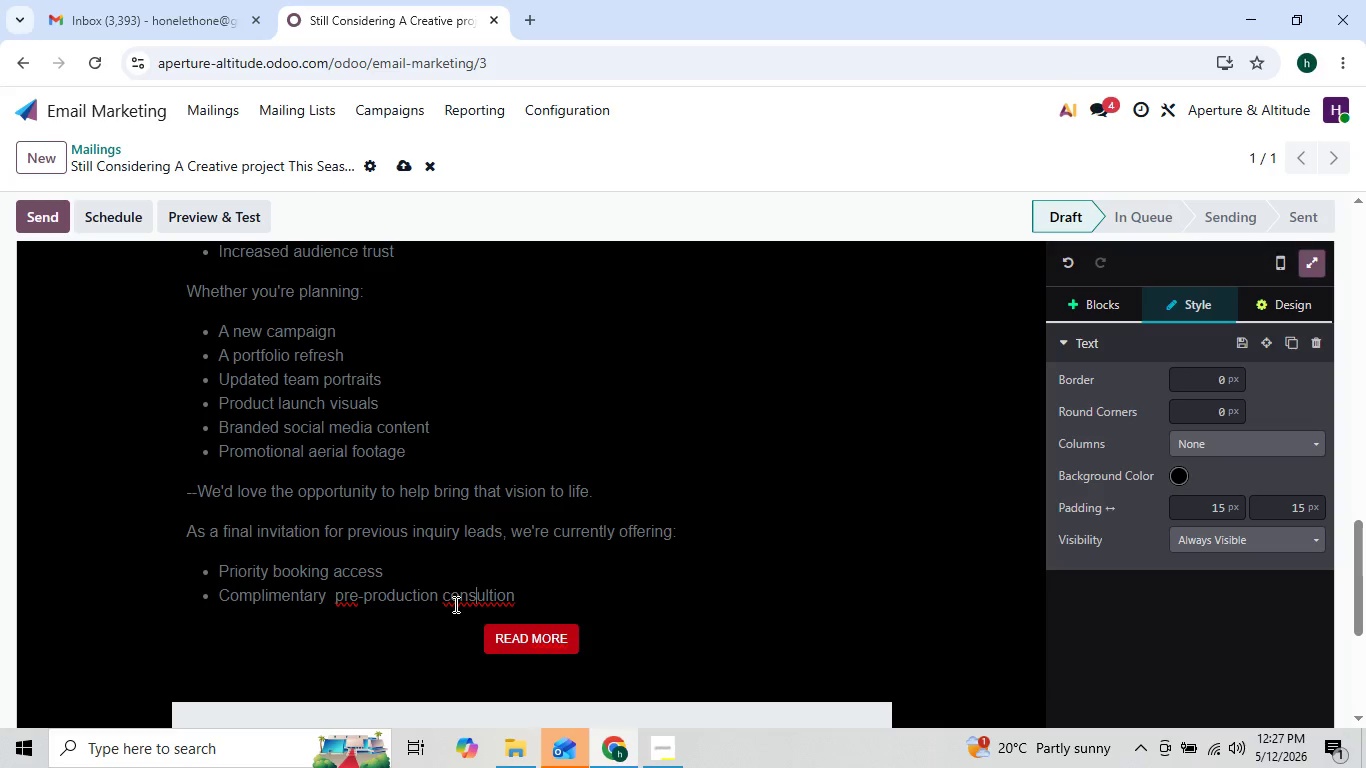 
key(ArrowLeft)
 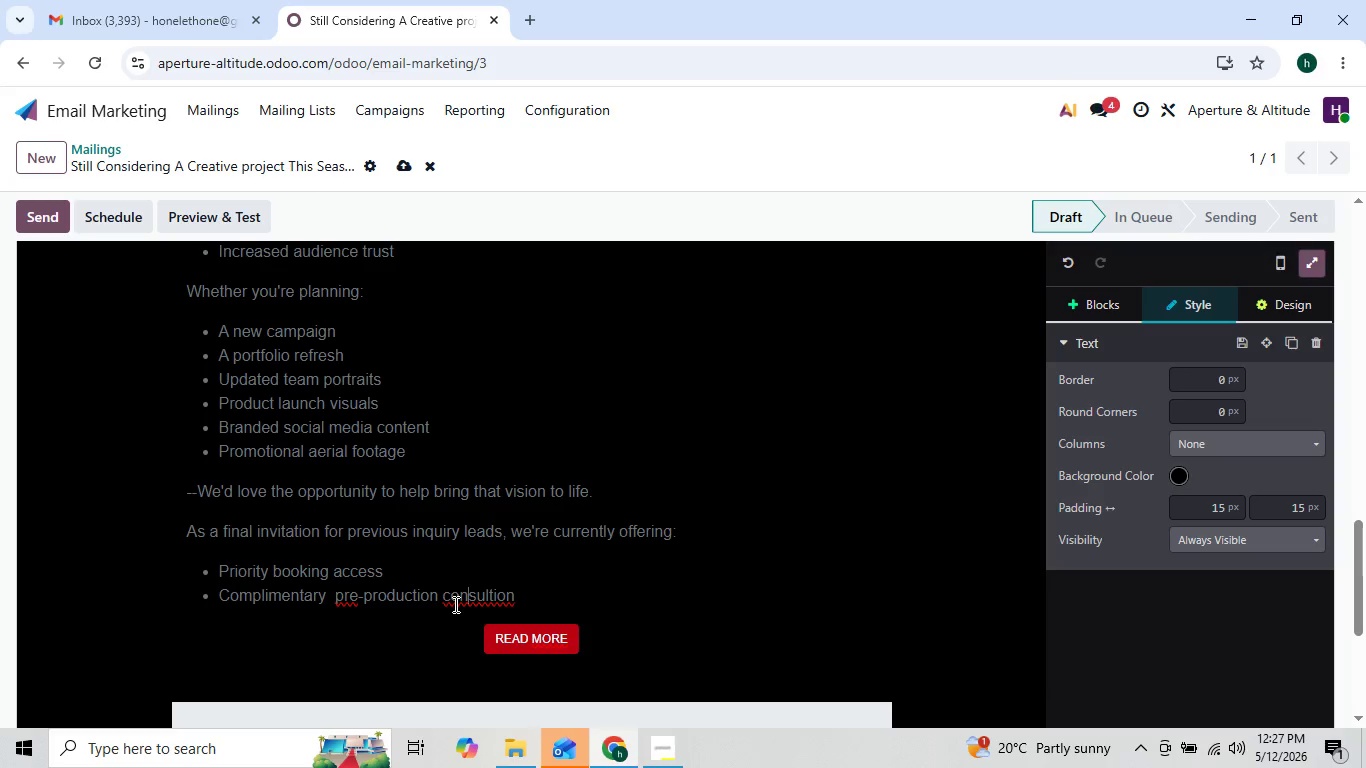 
key(ArrowLeft)
 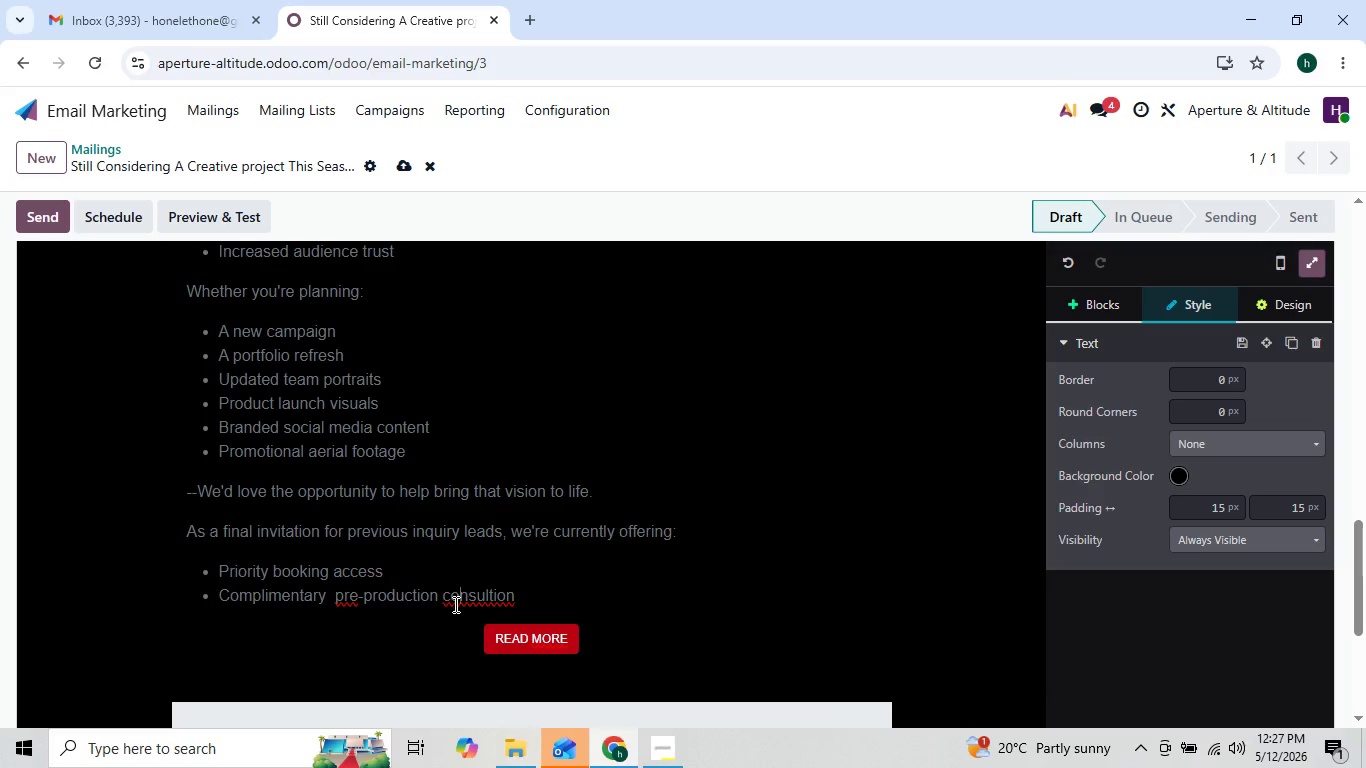 
key(ArrowLeft)
 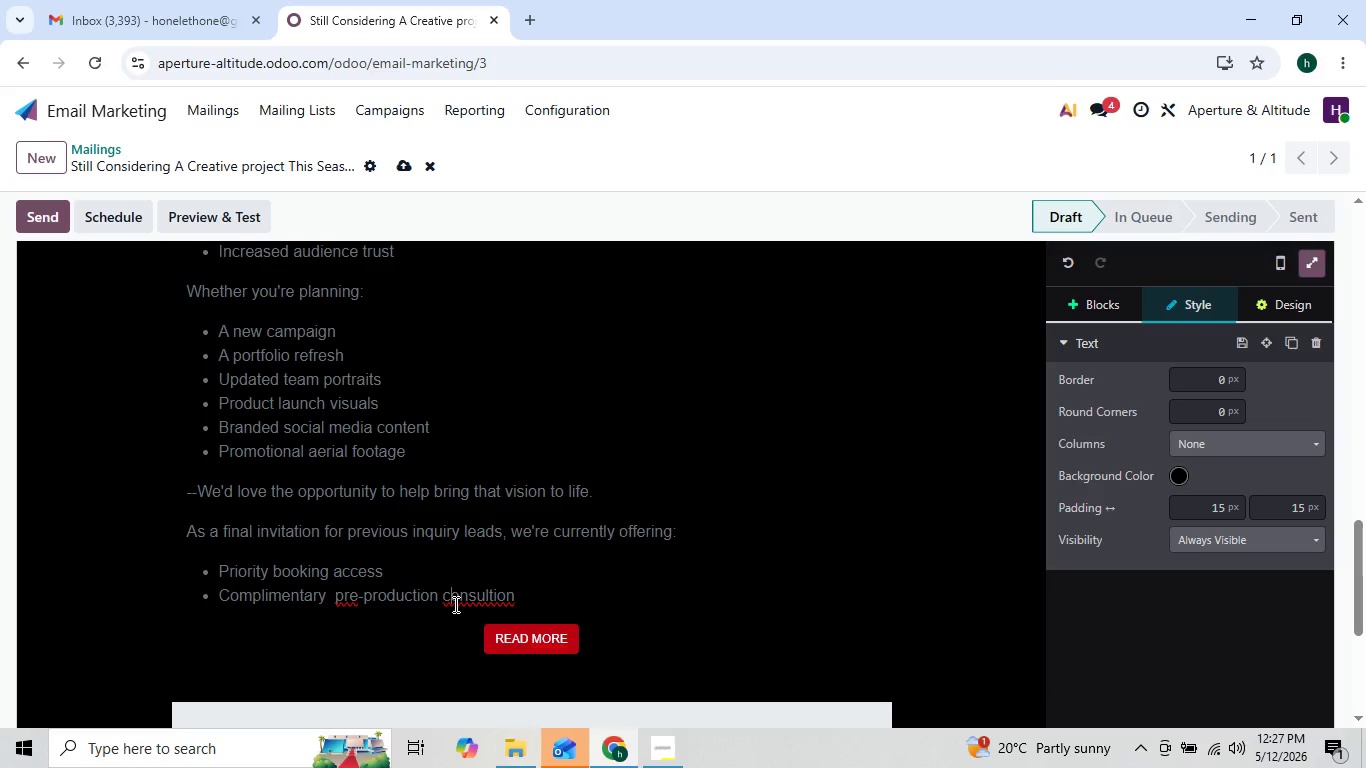 
key(ArrowLeft)
 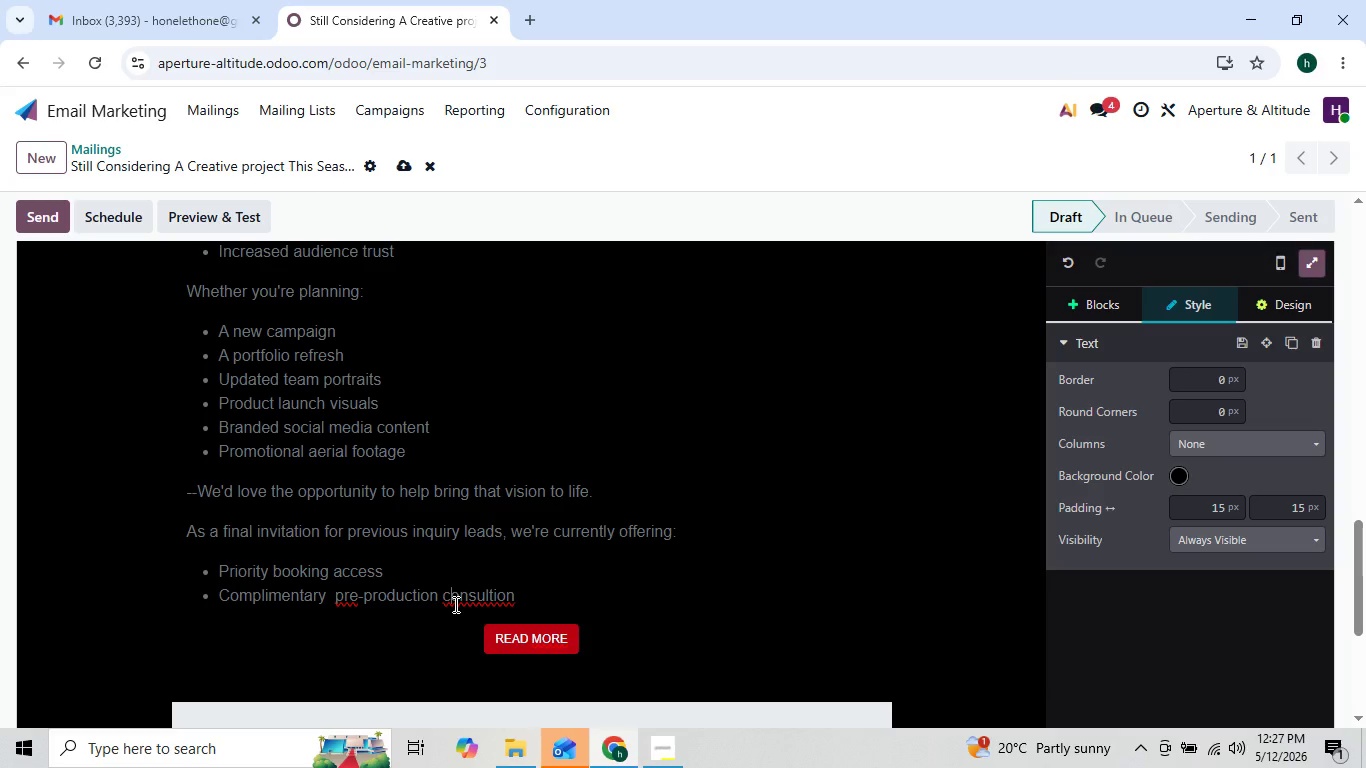 
key(ArrowRight)
 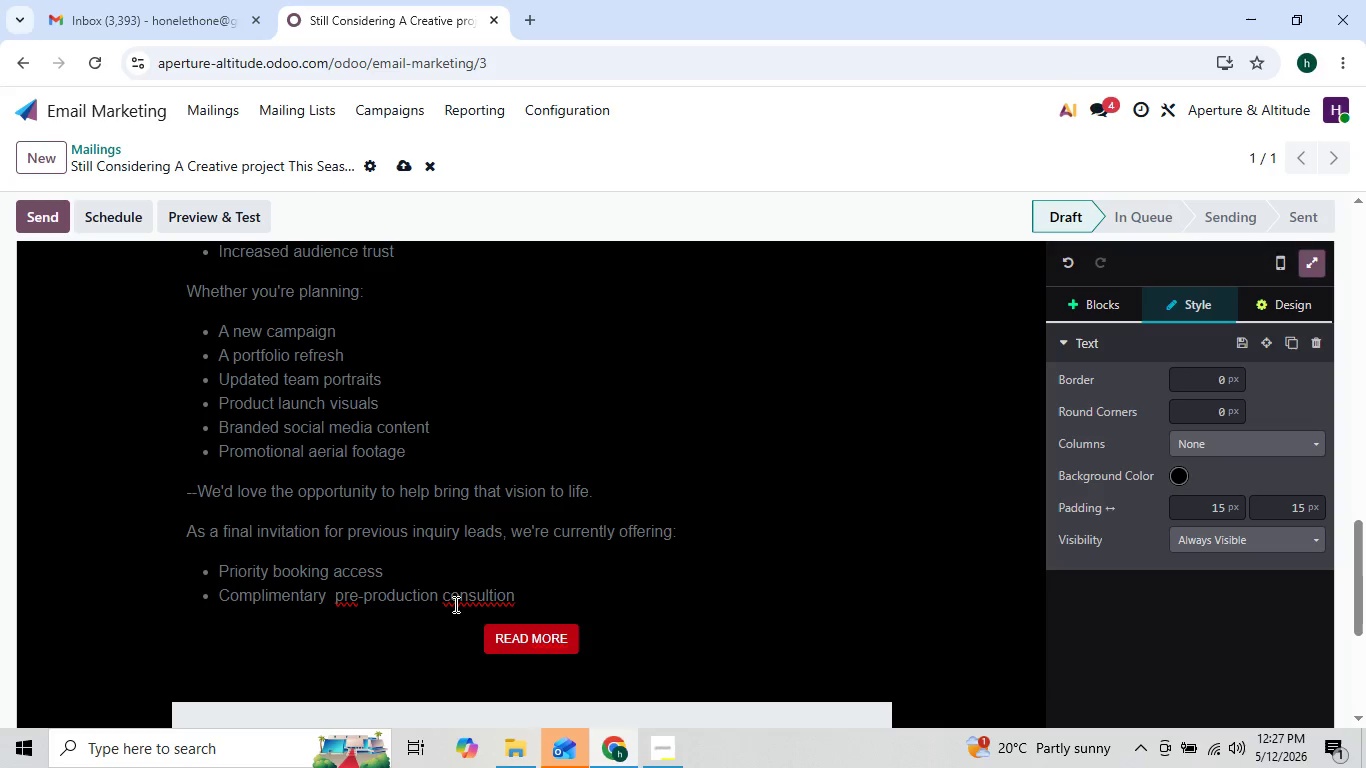 
key(ArrowRight)
 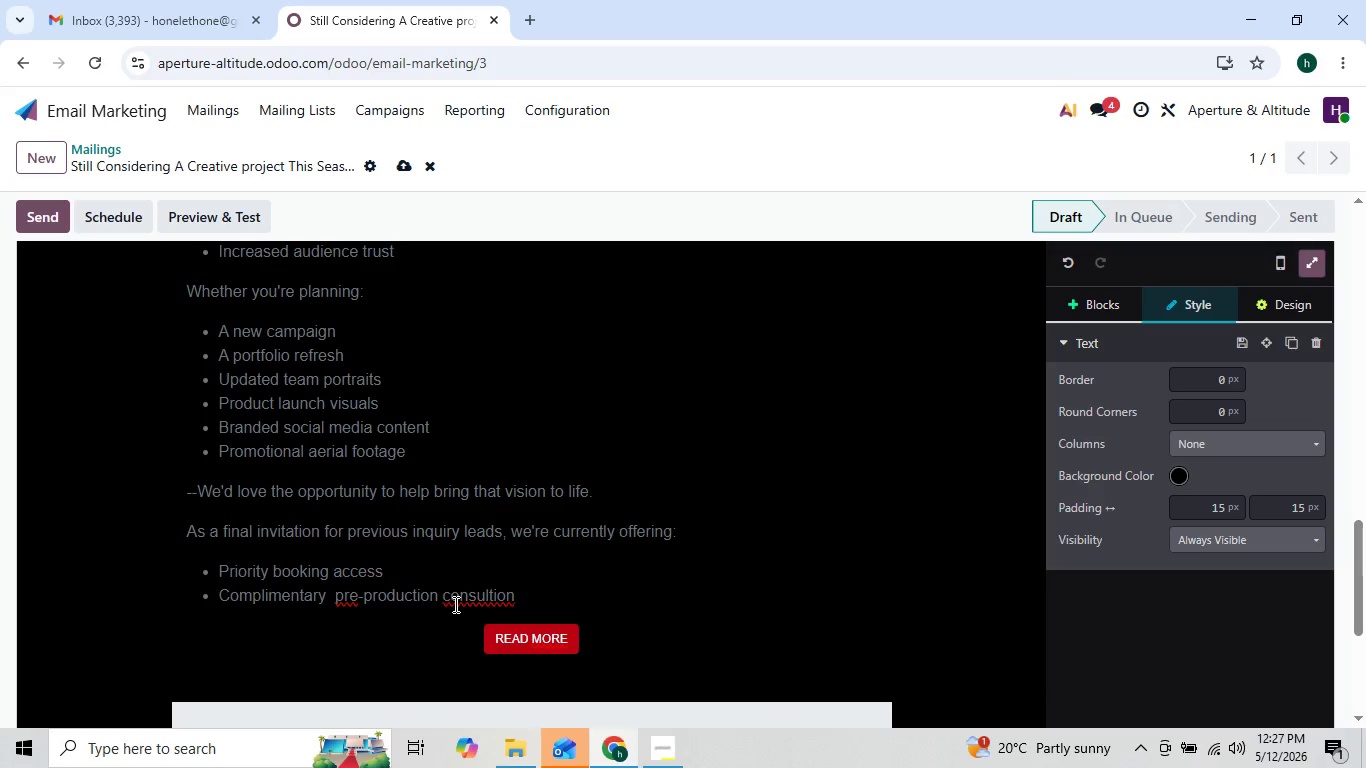 
key(ArrowRight)
 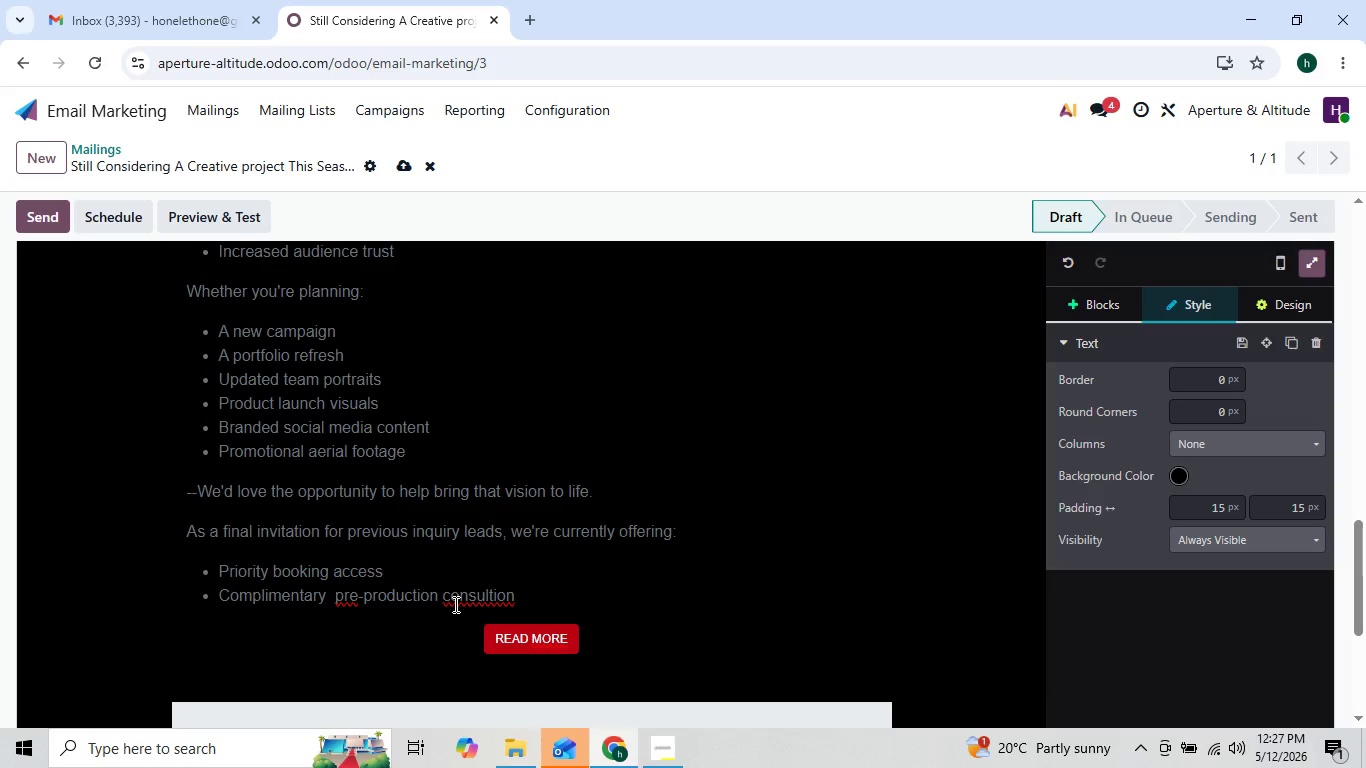 
key(ArrowRight)
 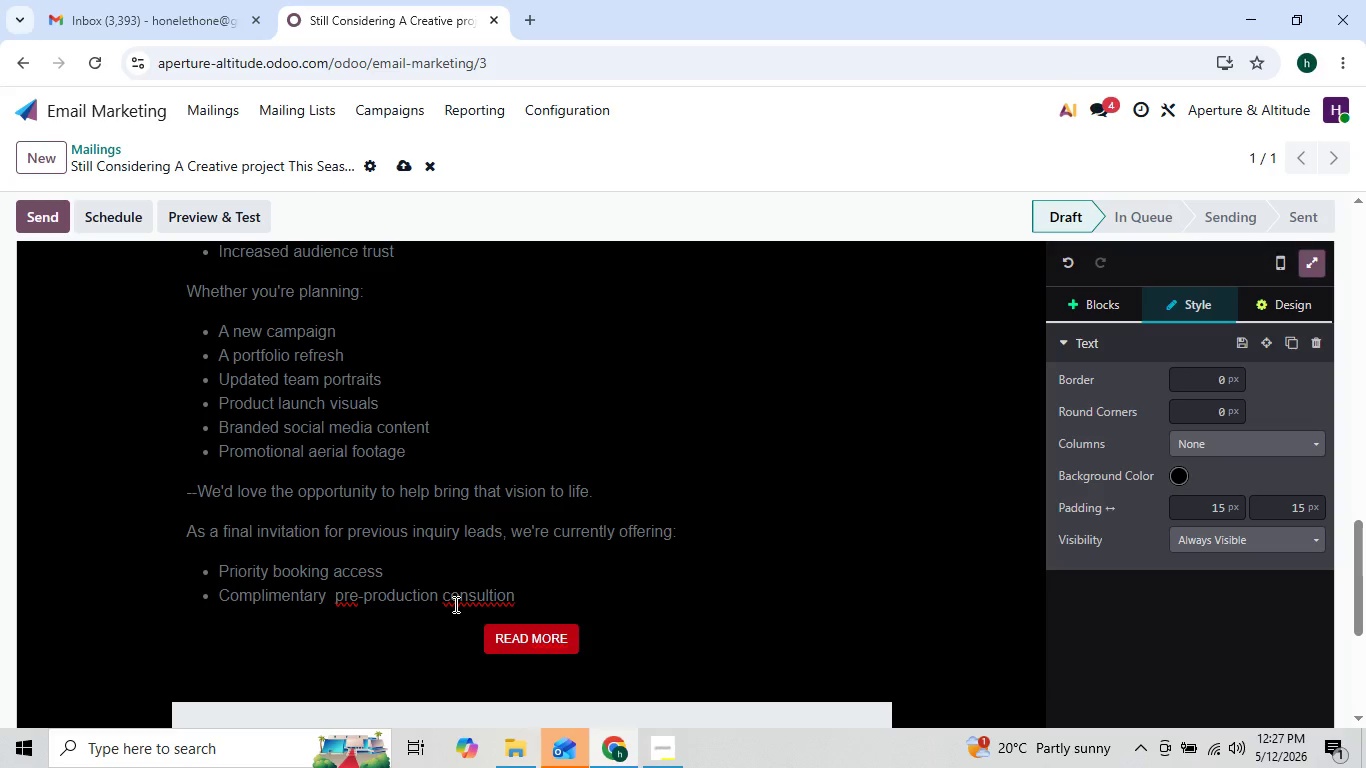 
key(ArrowRight)
 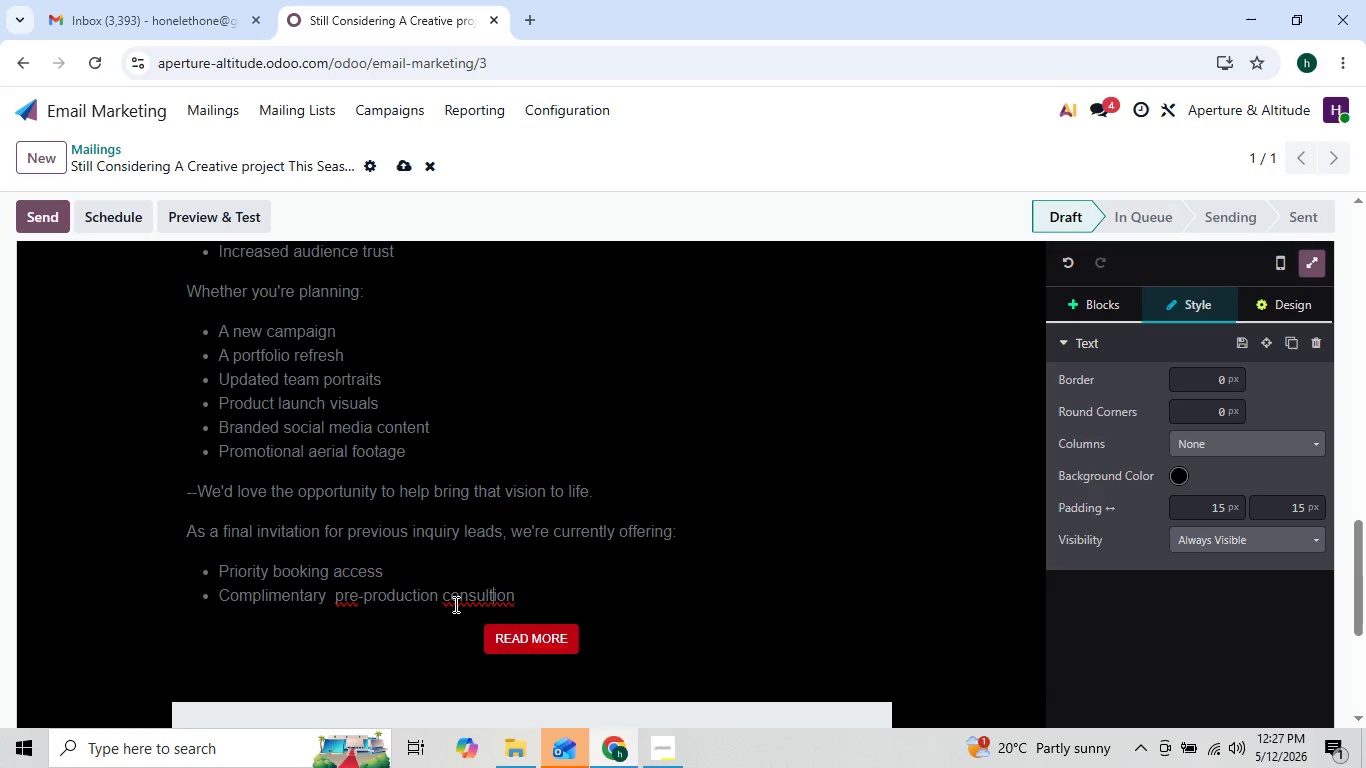 
key(ArrowRight)
 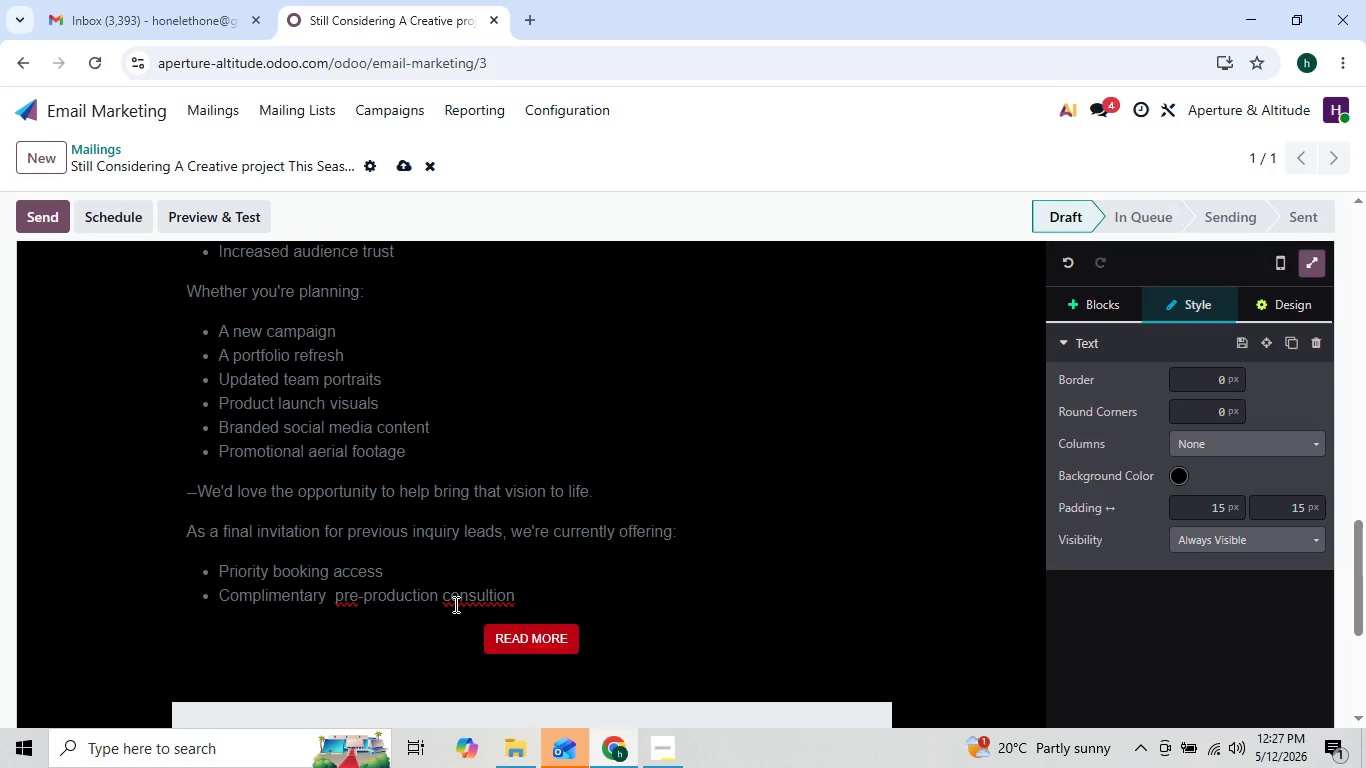 
key(ArrowLeft)
 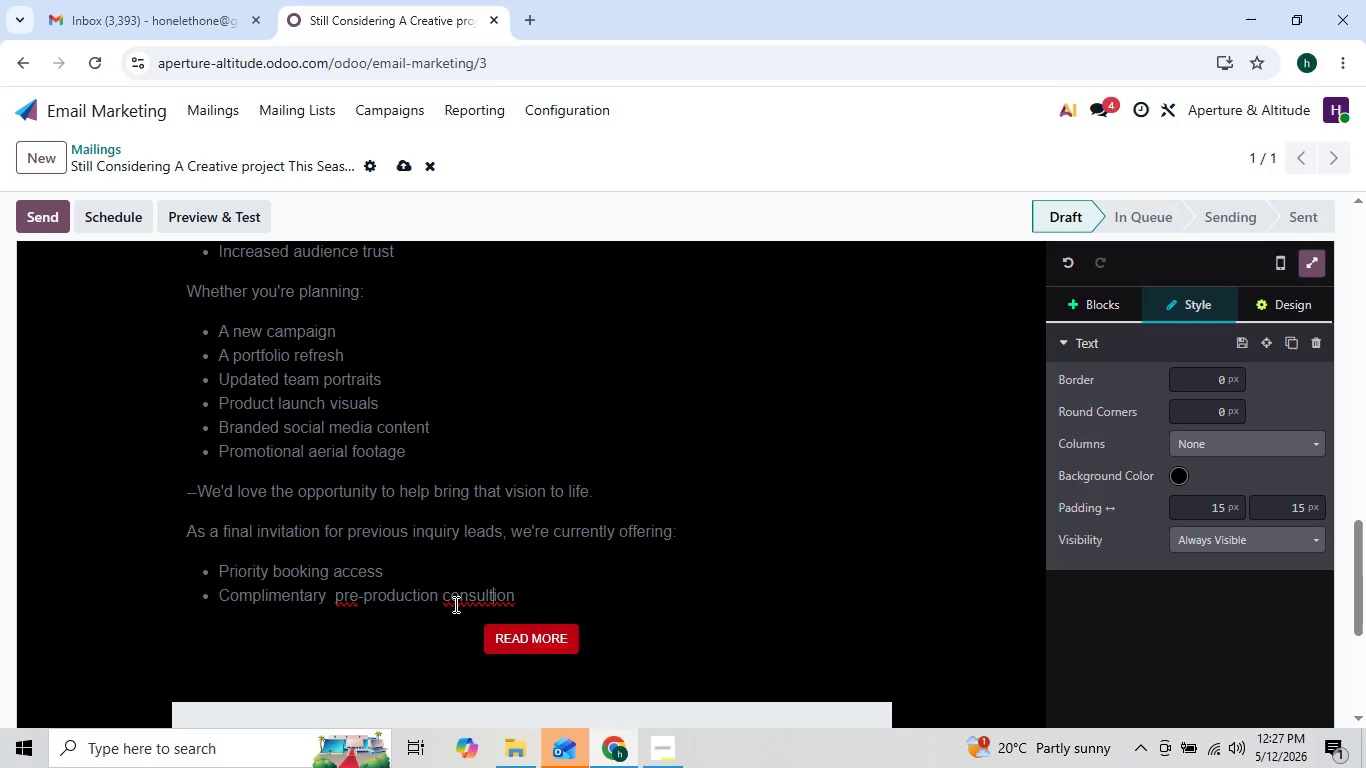 
key(ArrowRight)
 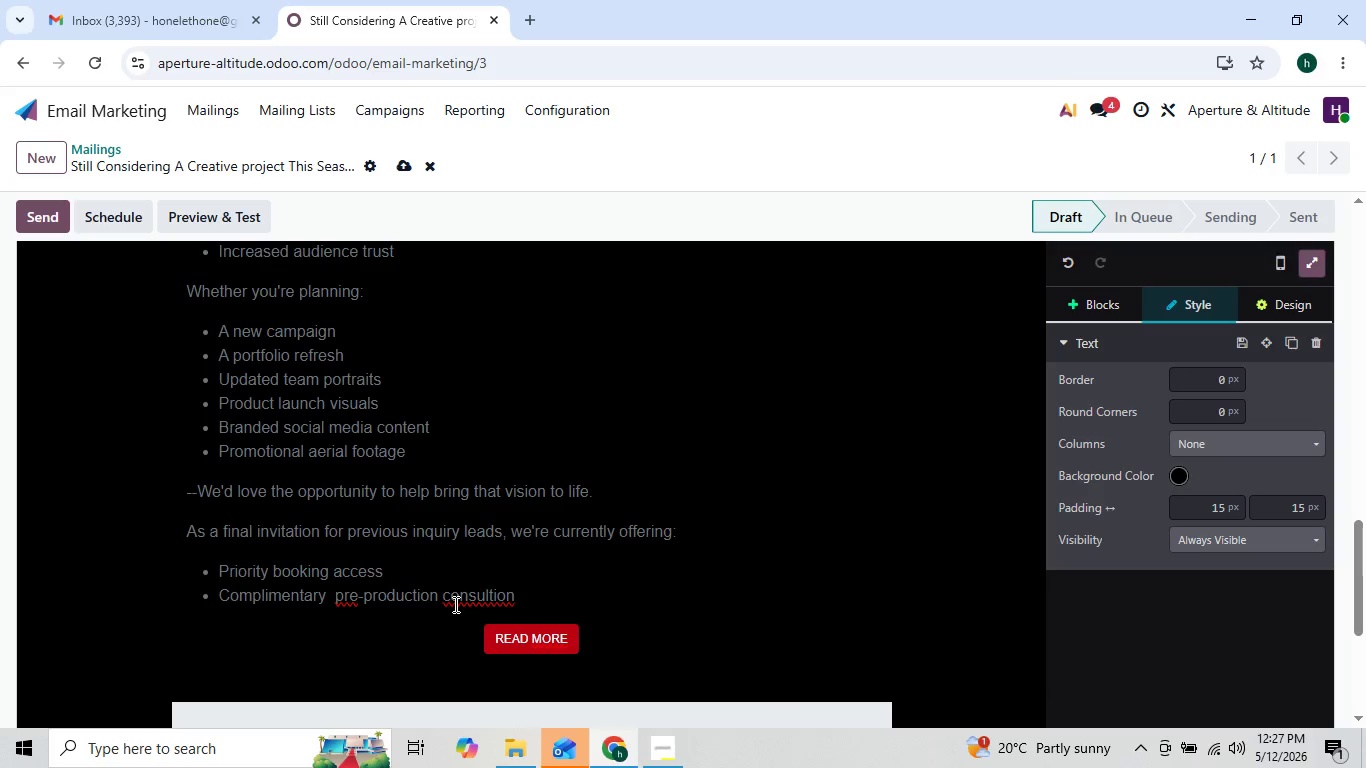 
key(A)
 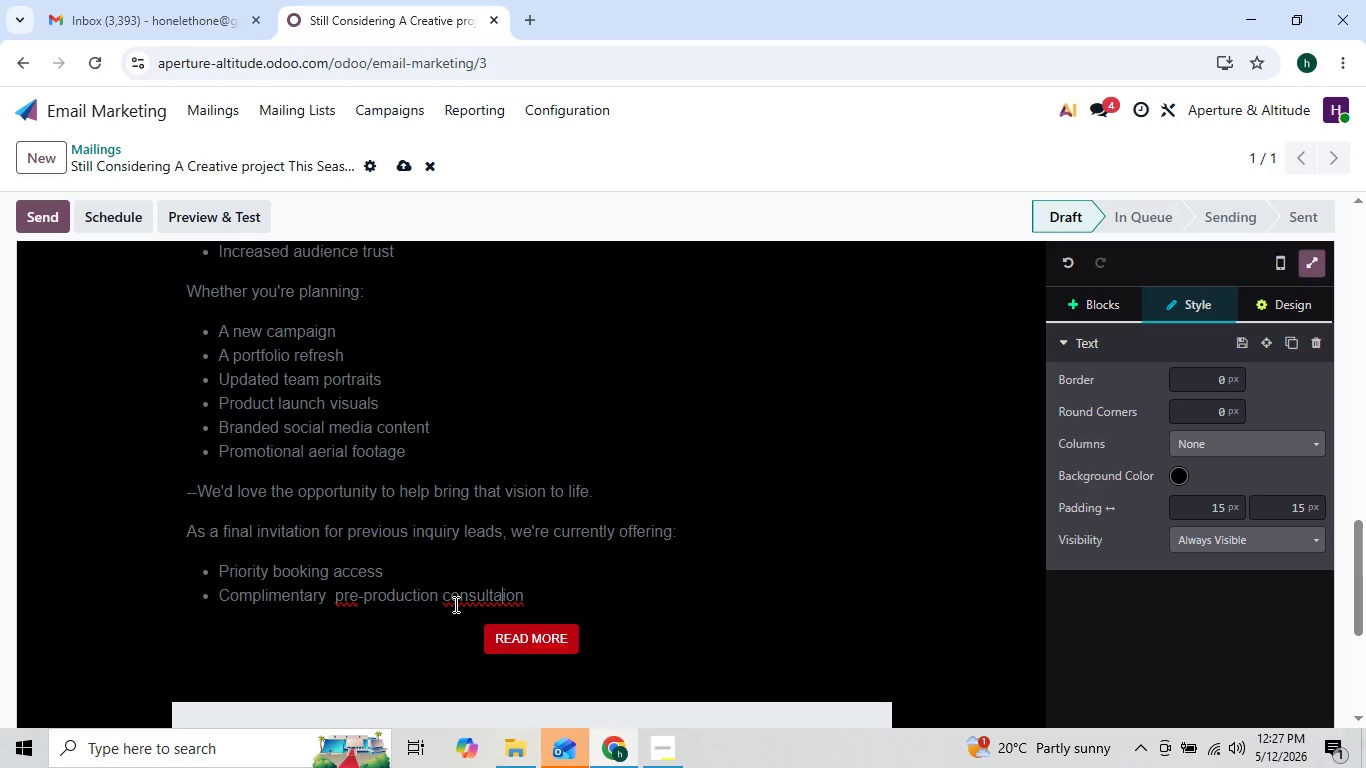 
key(T)
 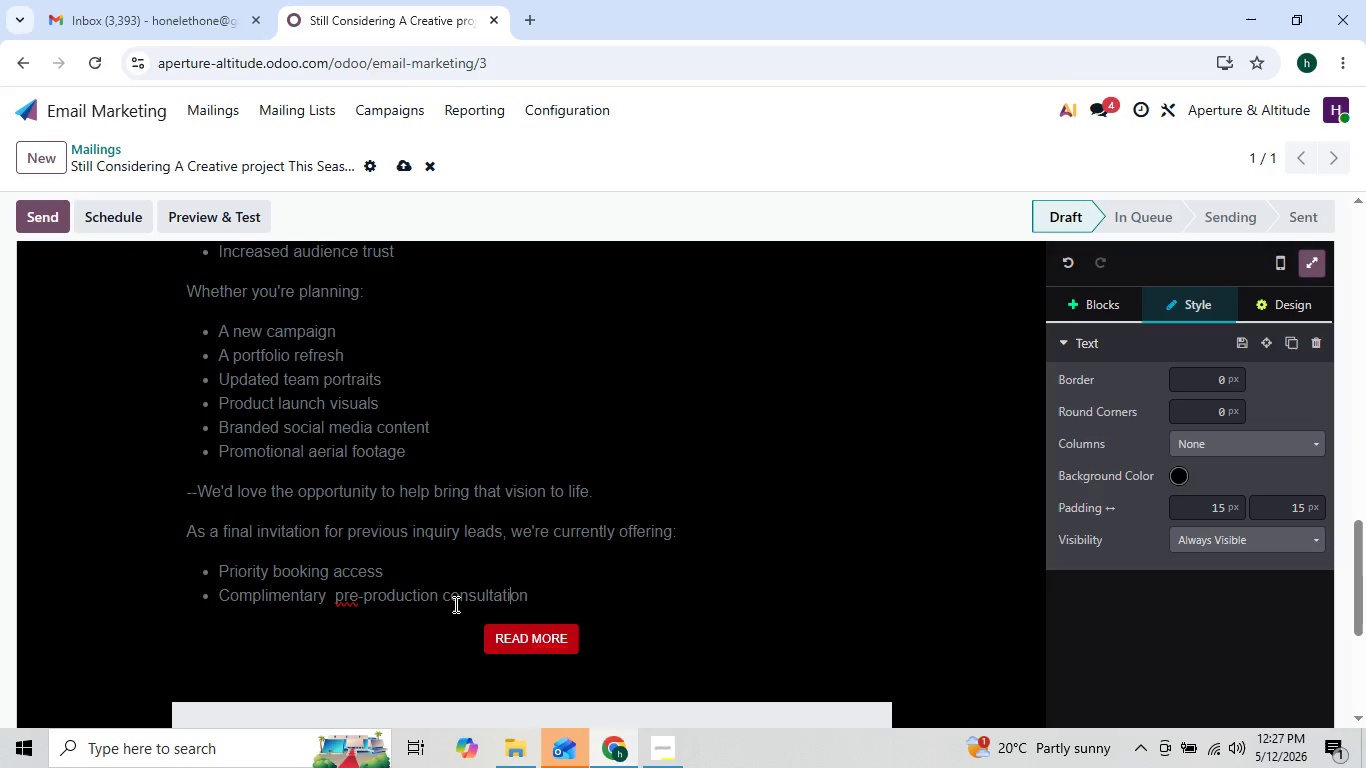 
key(ArrowRight)
 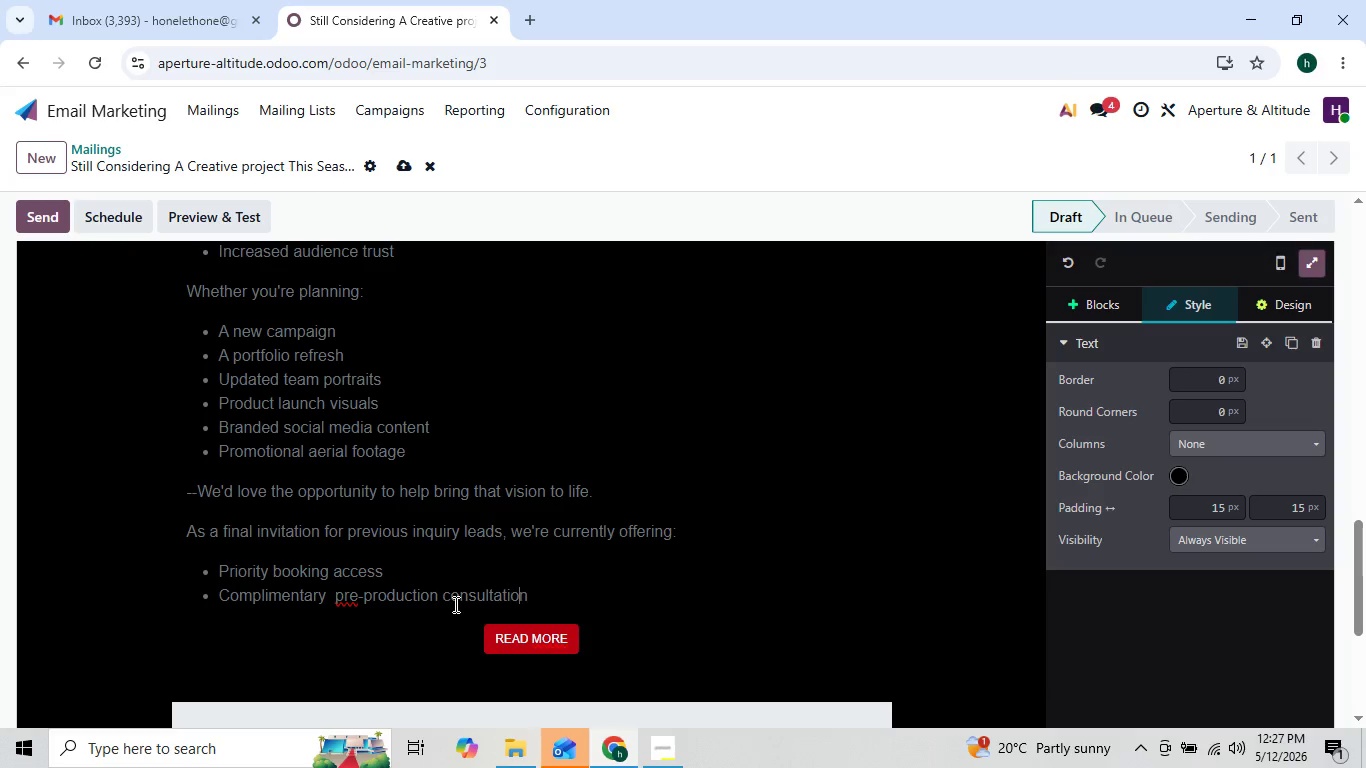 
key(ArrowRight)
 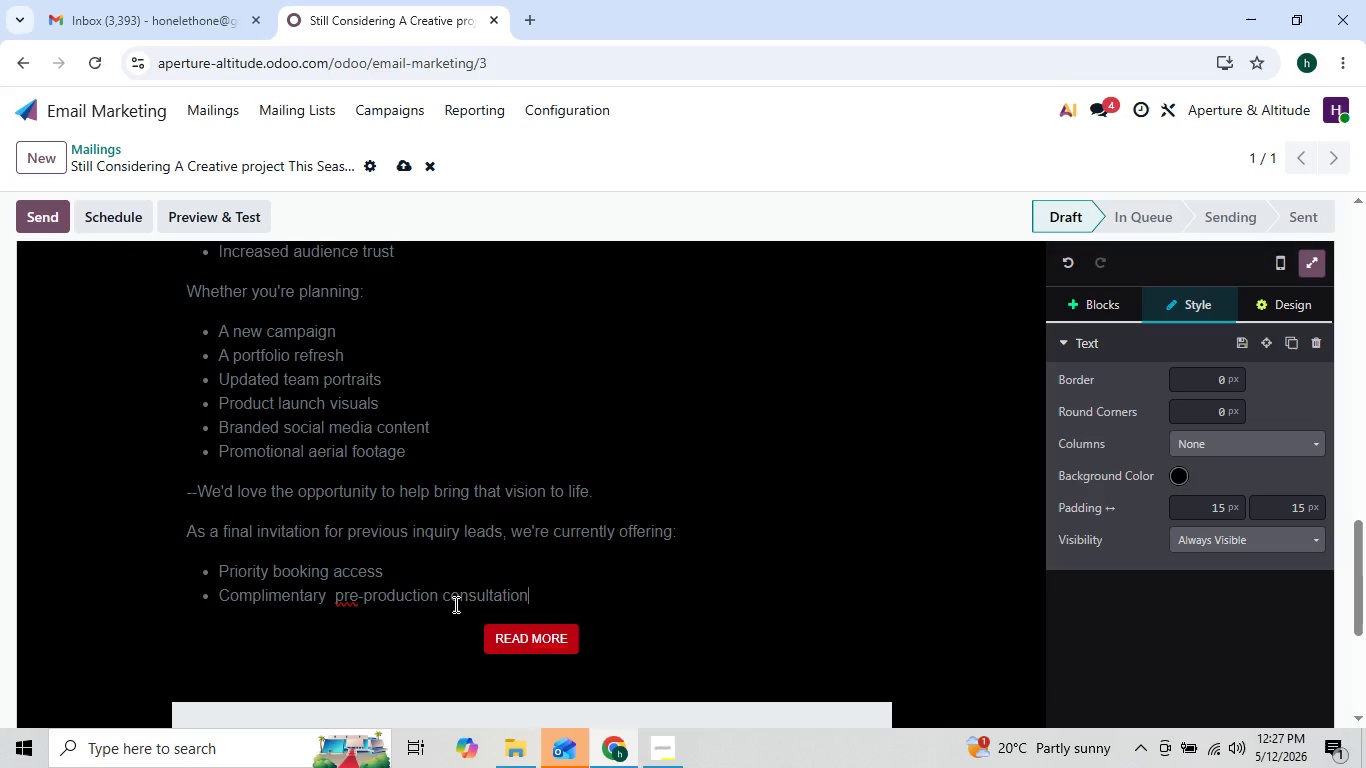 
key(ArrowRight)
 